 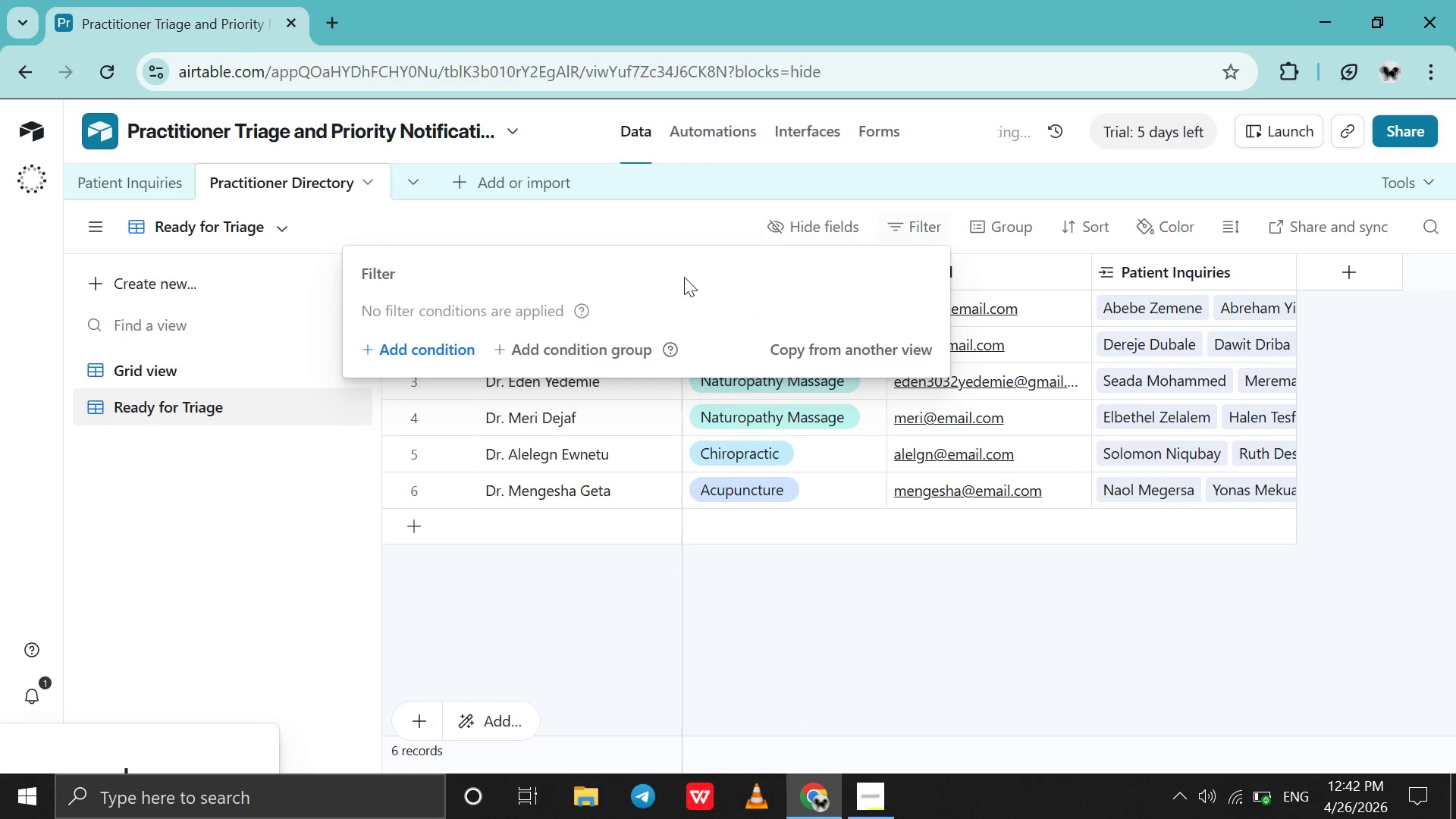 
left_click([427, 406])
 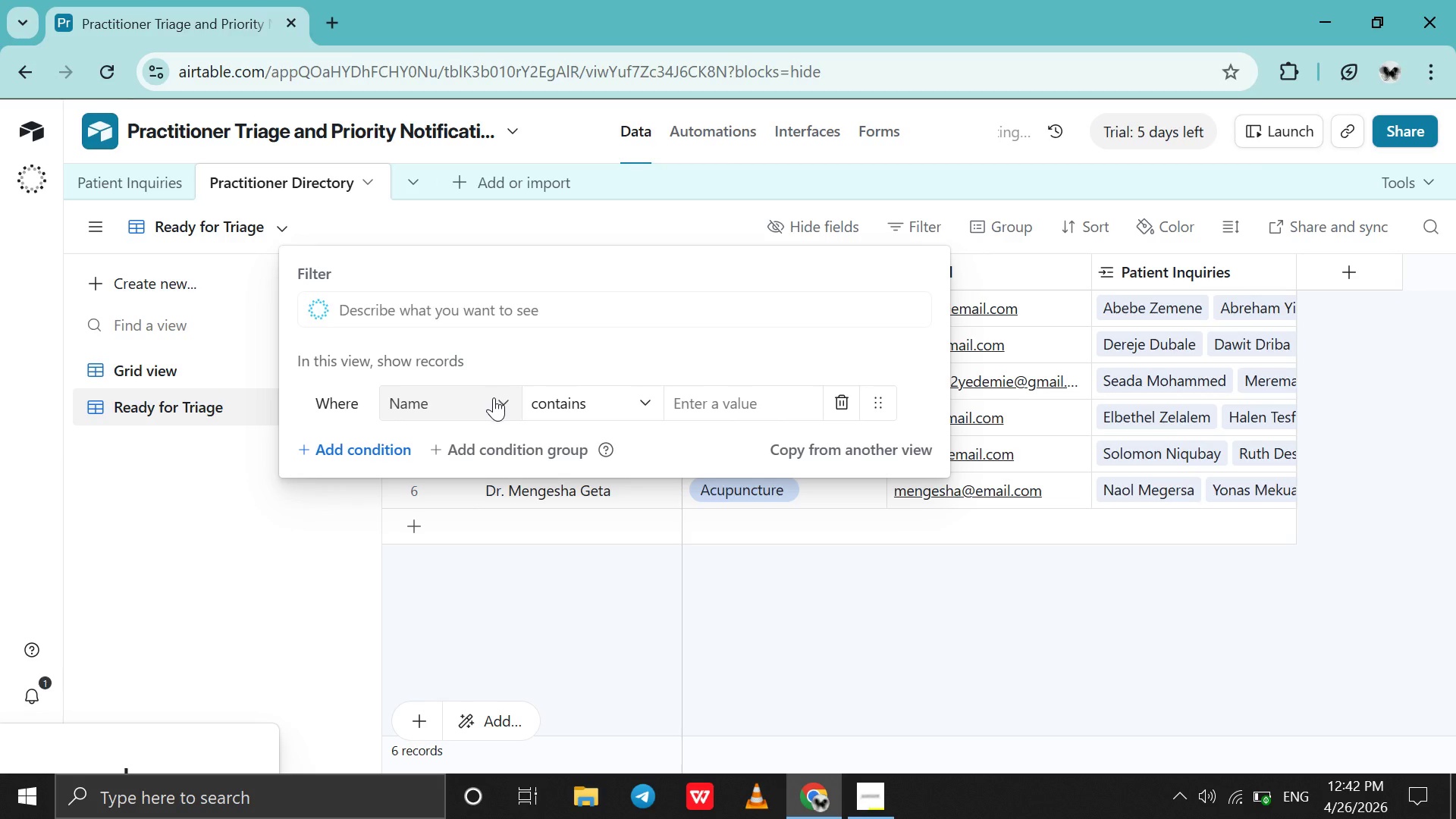 
left_click([494, 397])
 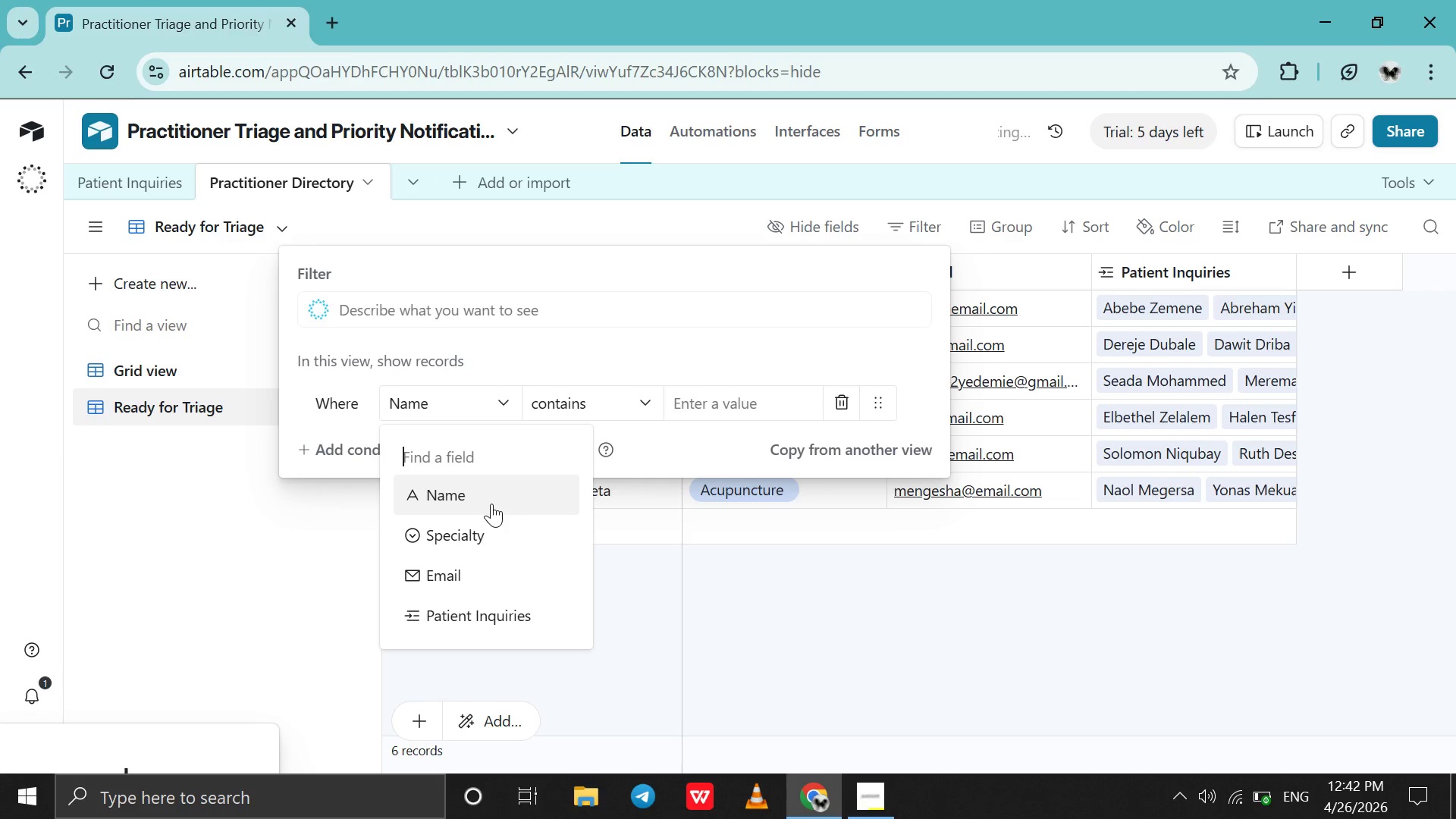 
key(S)
 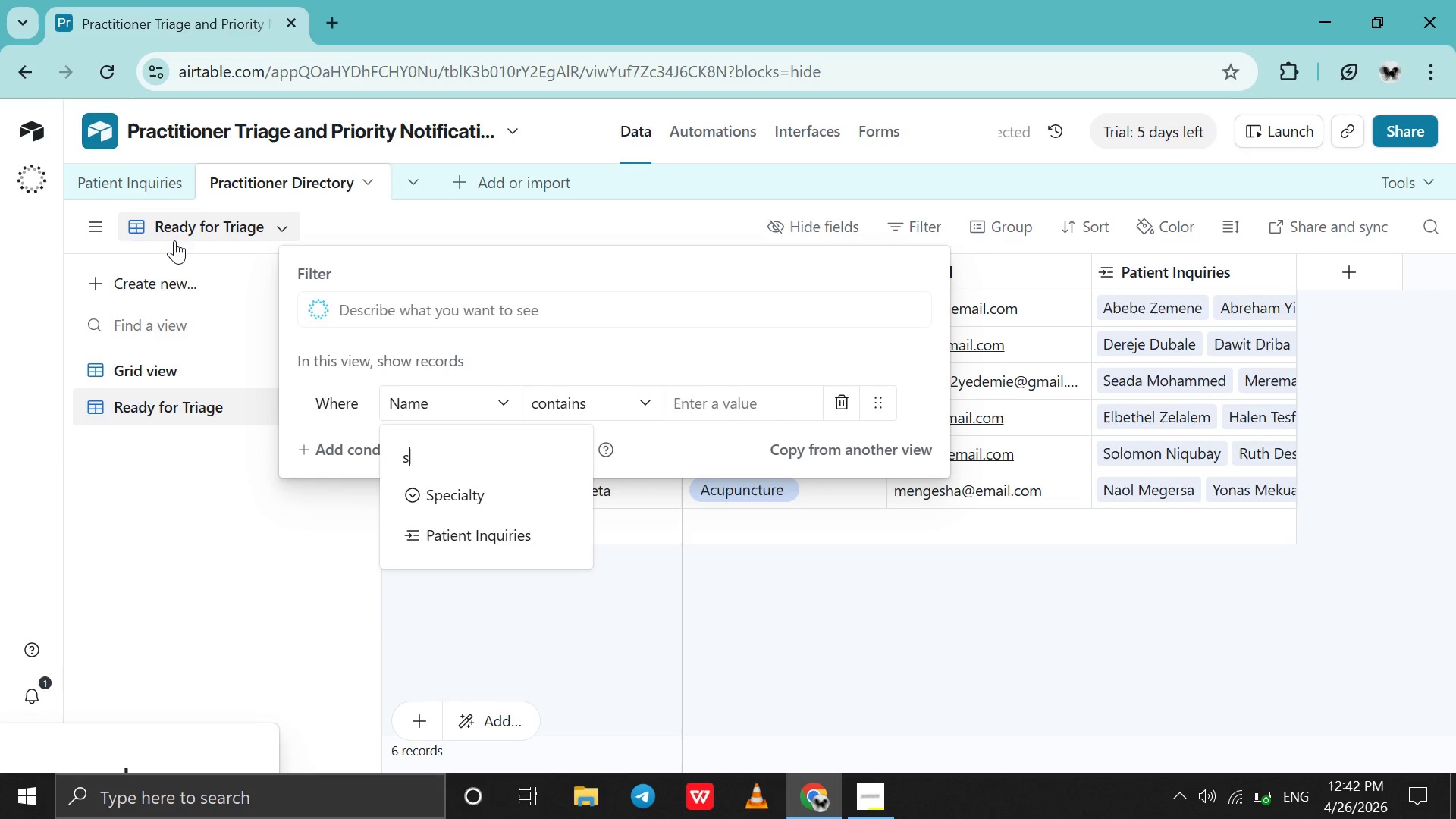 
left_click([227, 529])
 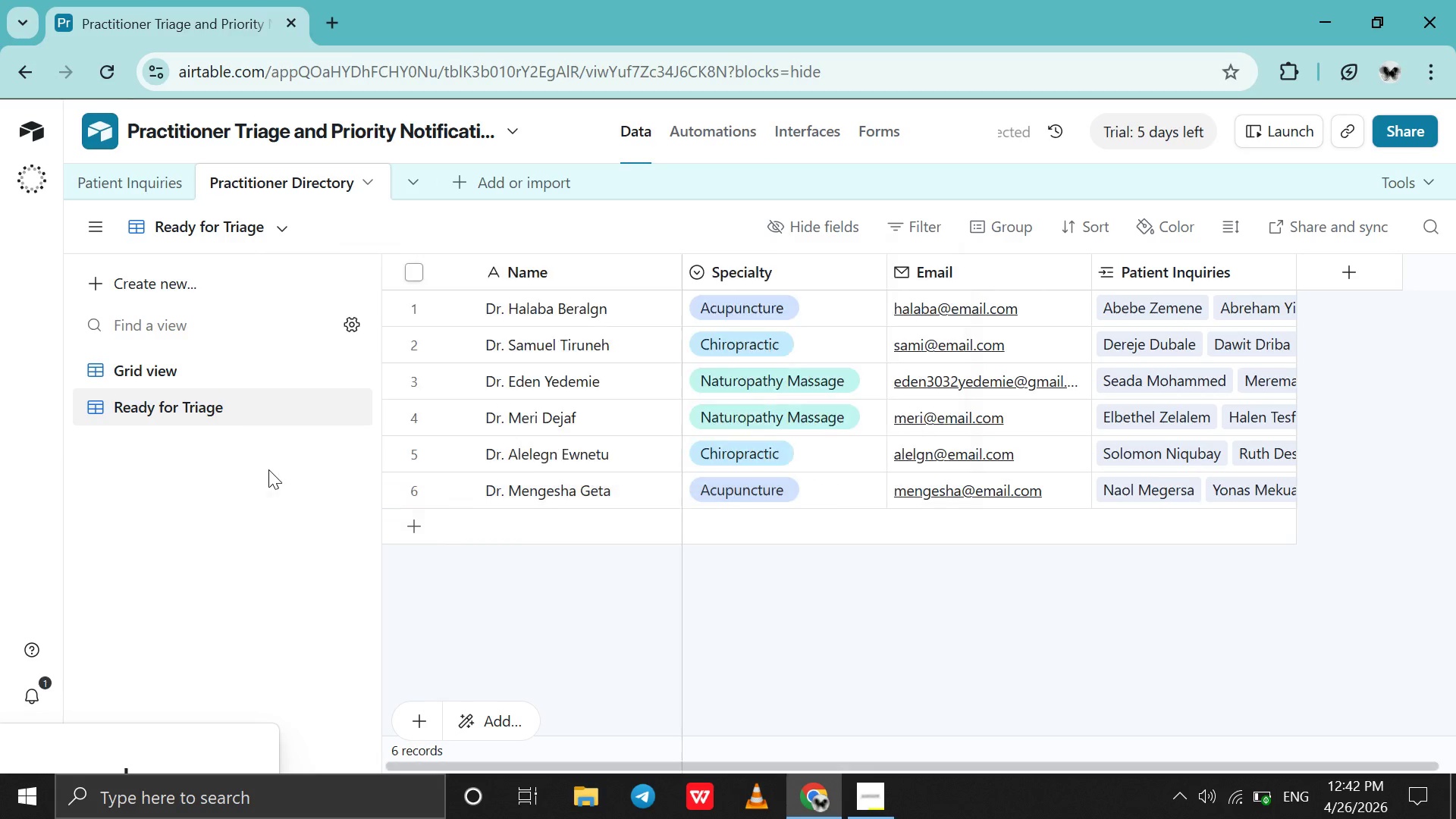 
left_click([268, 469])
 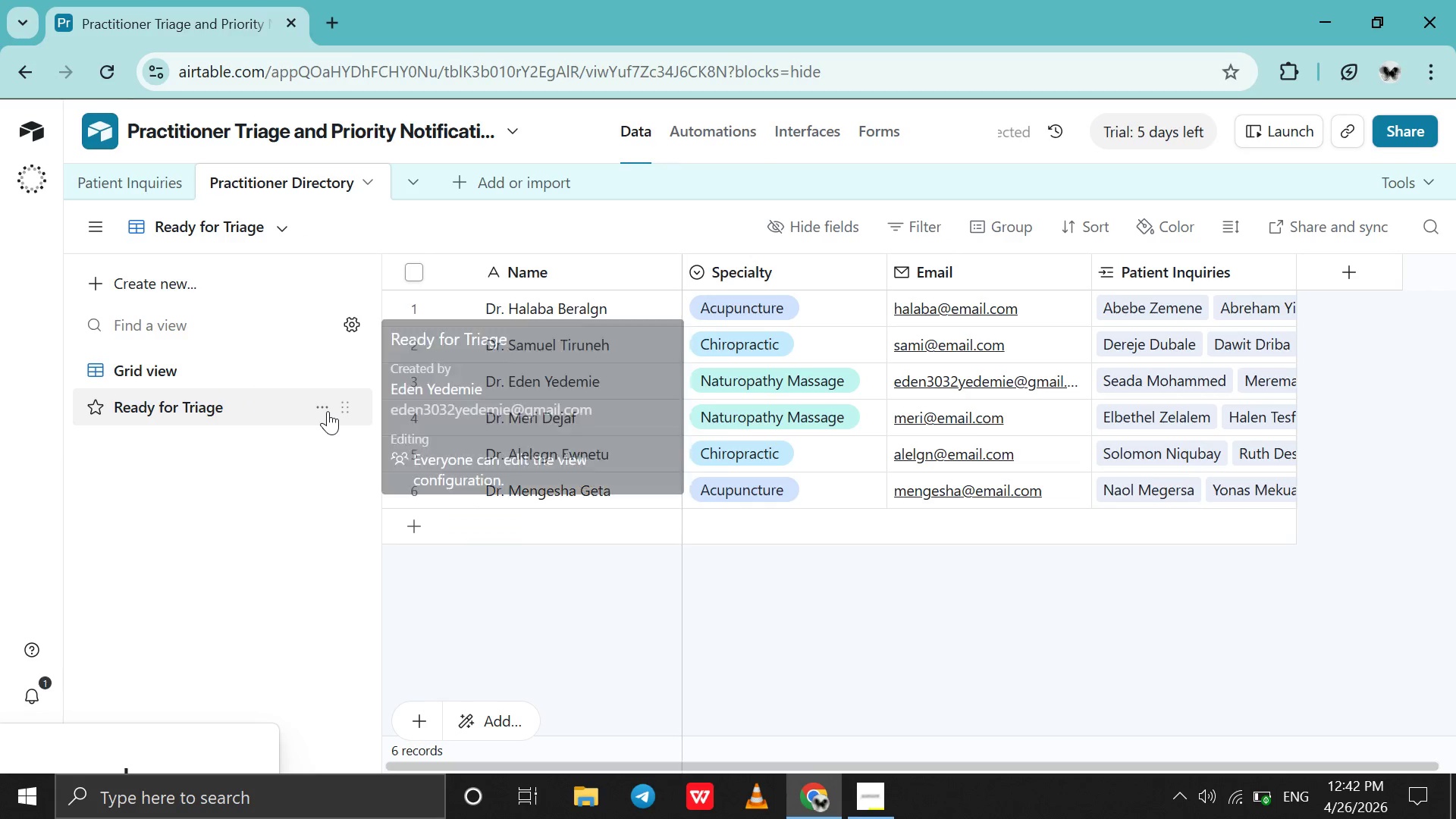 
left_click([328, 411])
 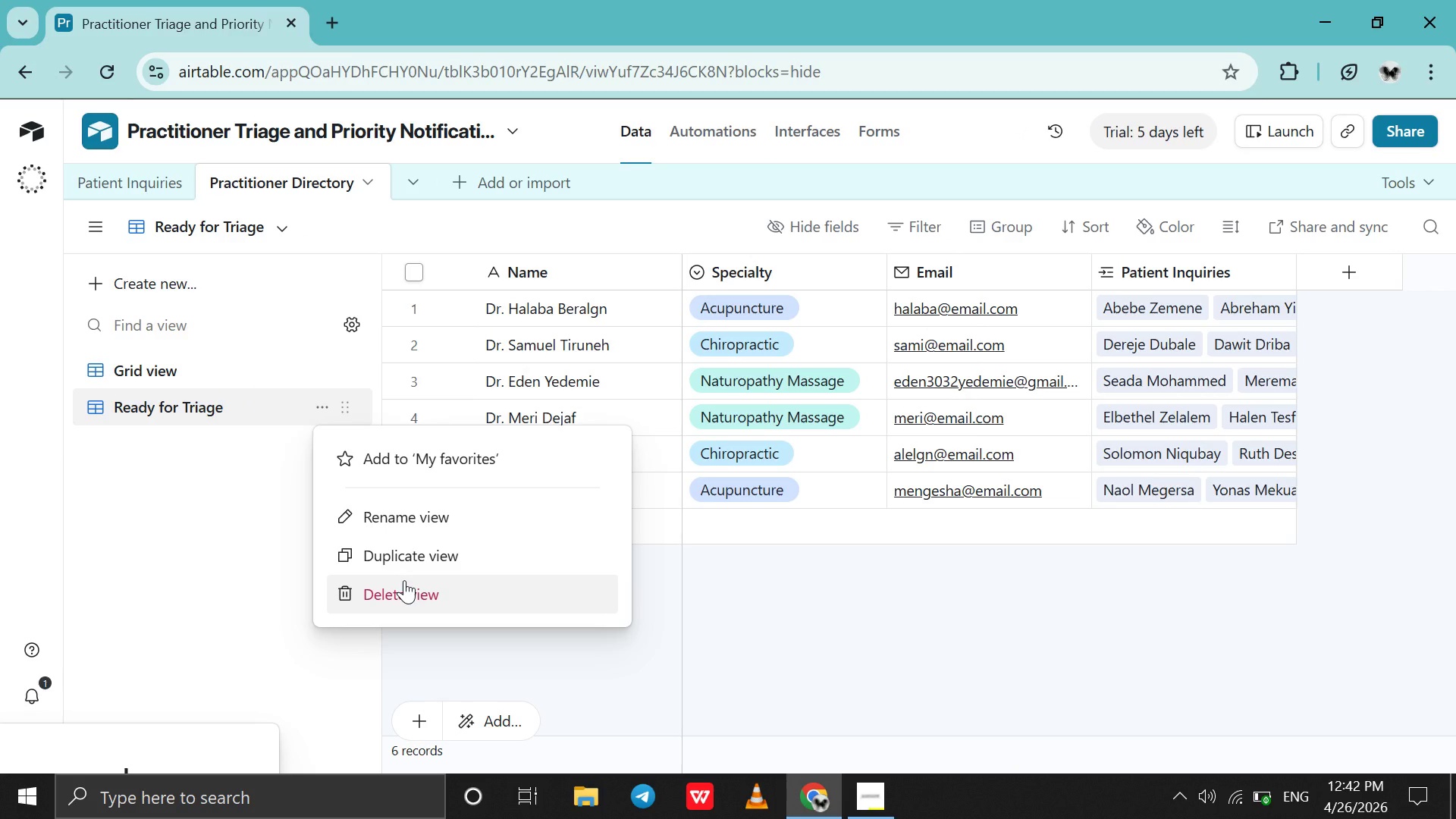 
left_click([404, 580])
 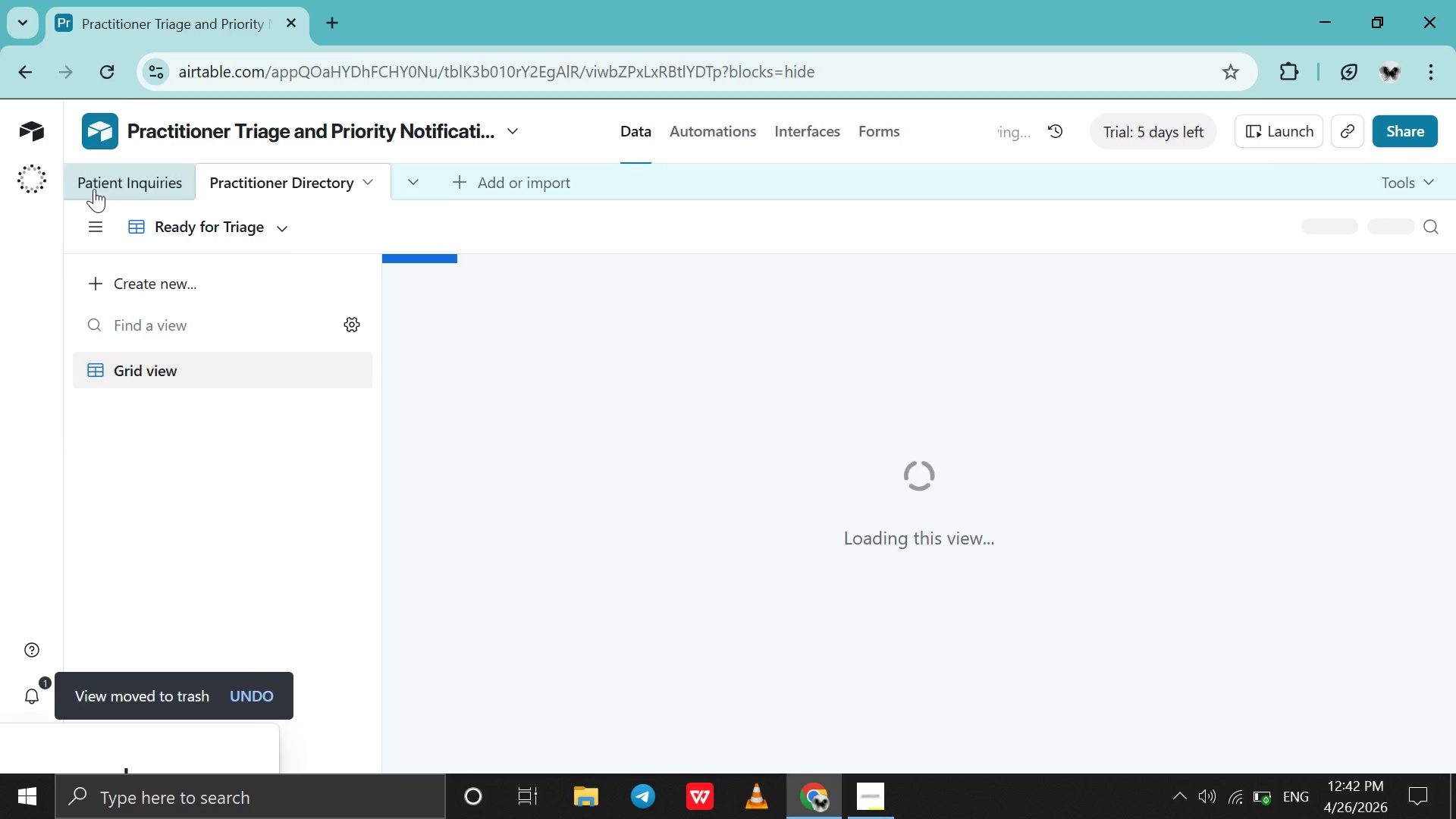 
left_click([99, 185])
 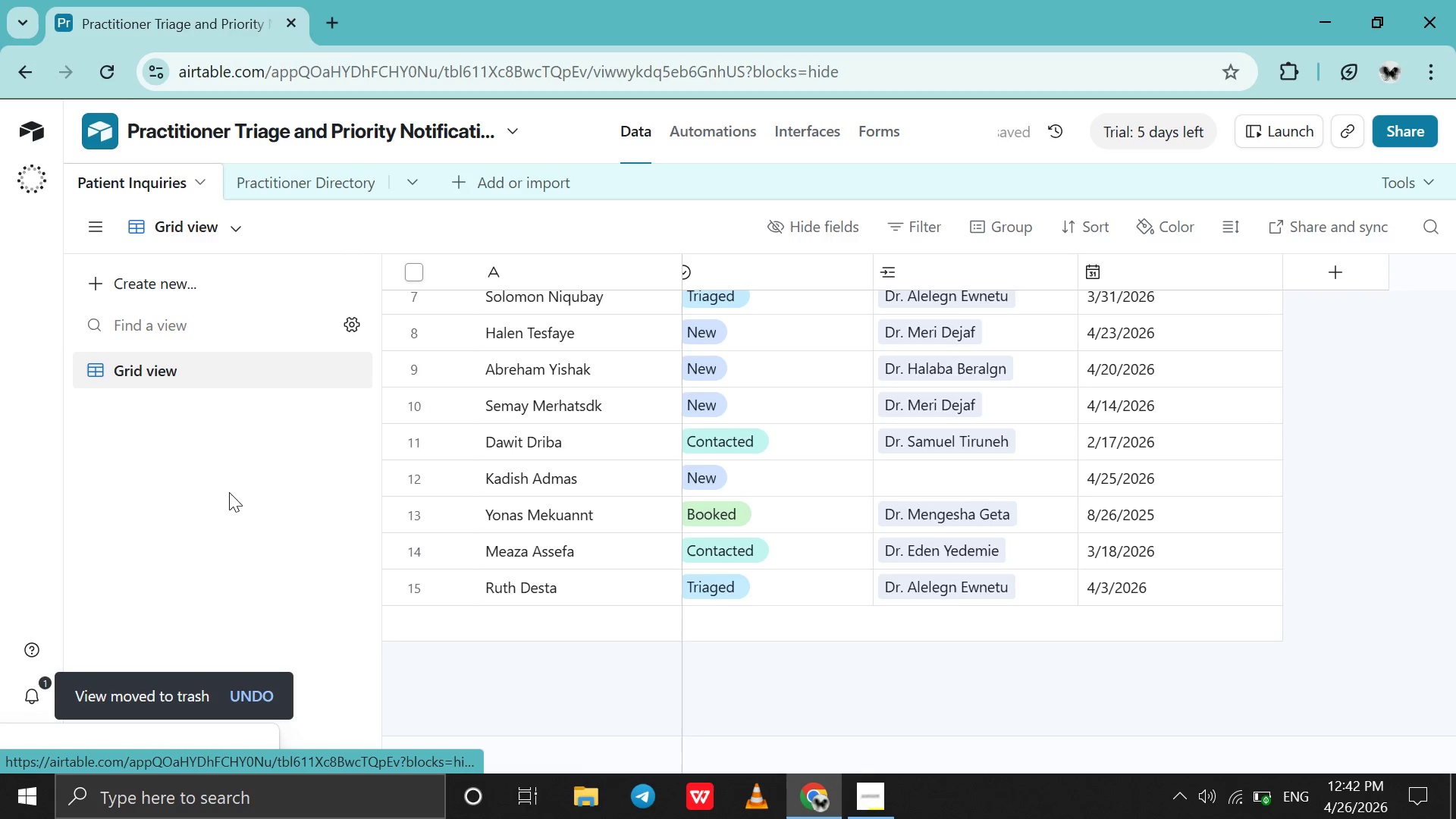 
scroll: coordinate [229, 492], scroll_direction: down, amount: 1.0
 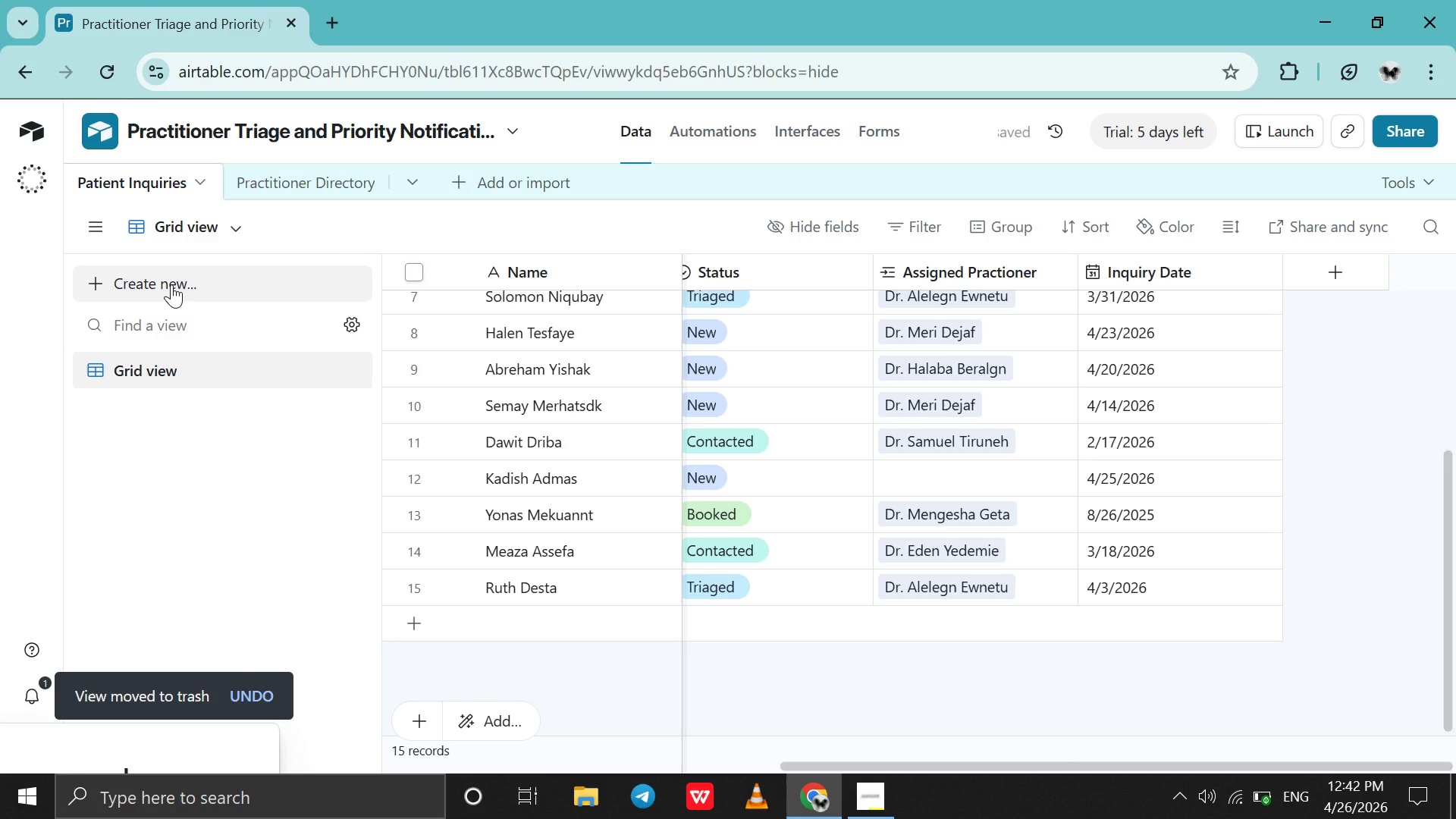 
left_click([171, 284])
 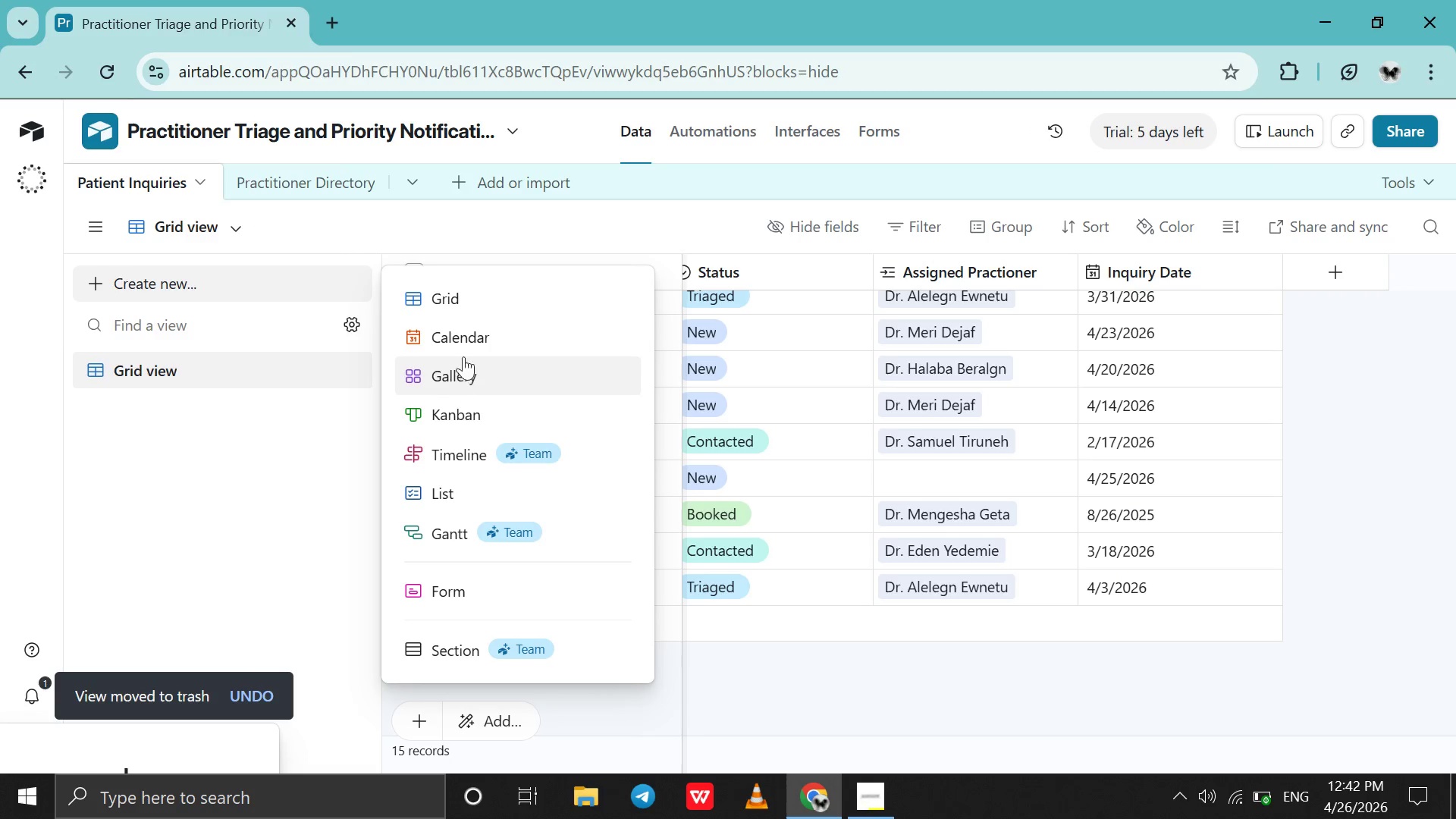 
left_click([498, 300])
 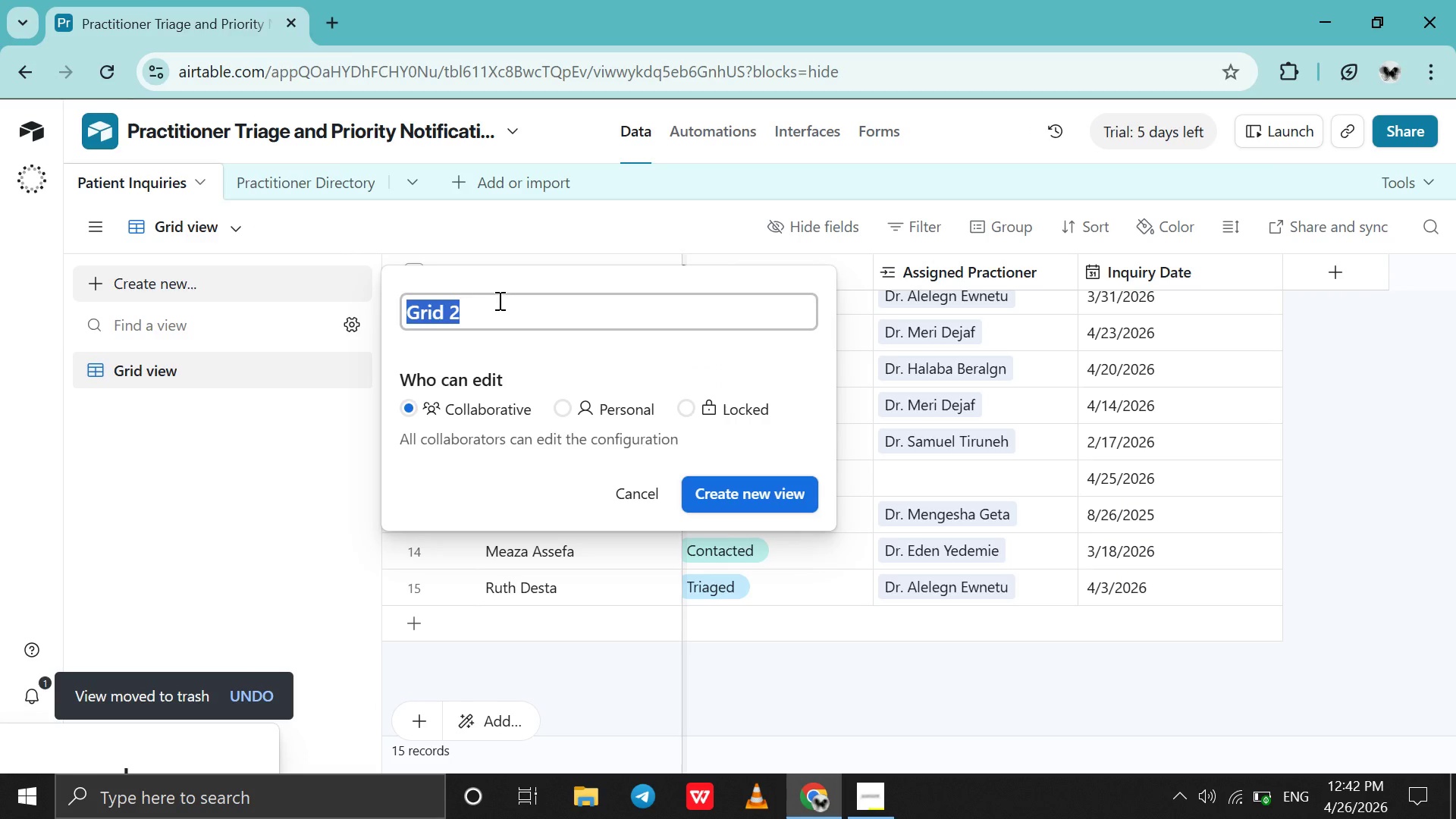 
key(Control+V)
 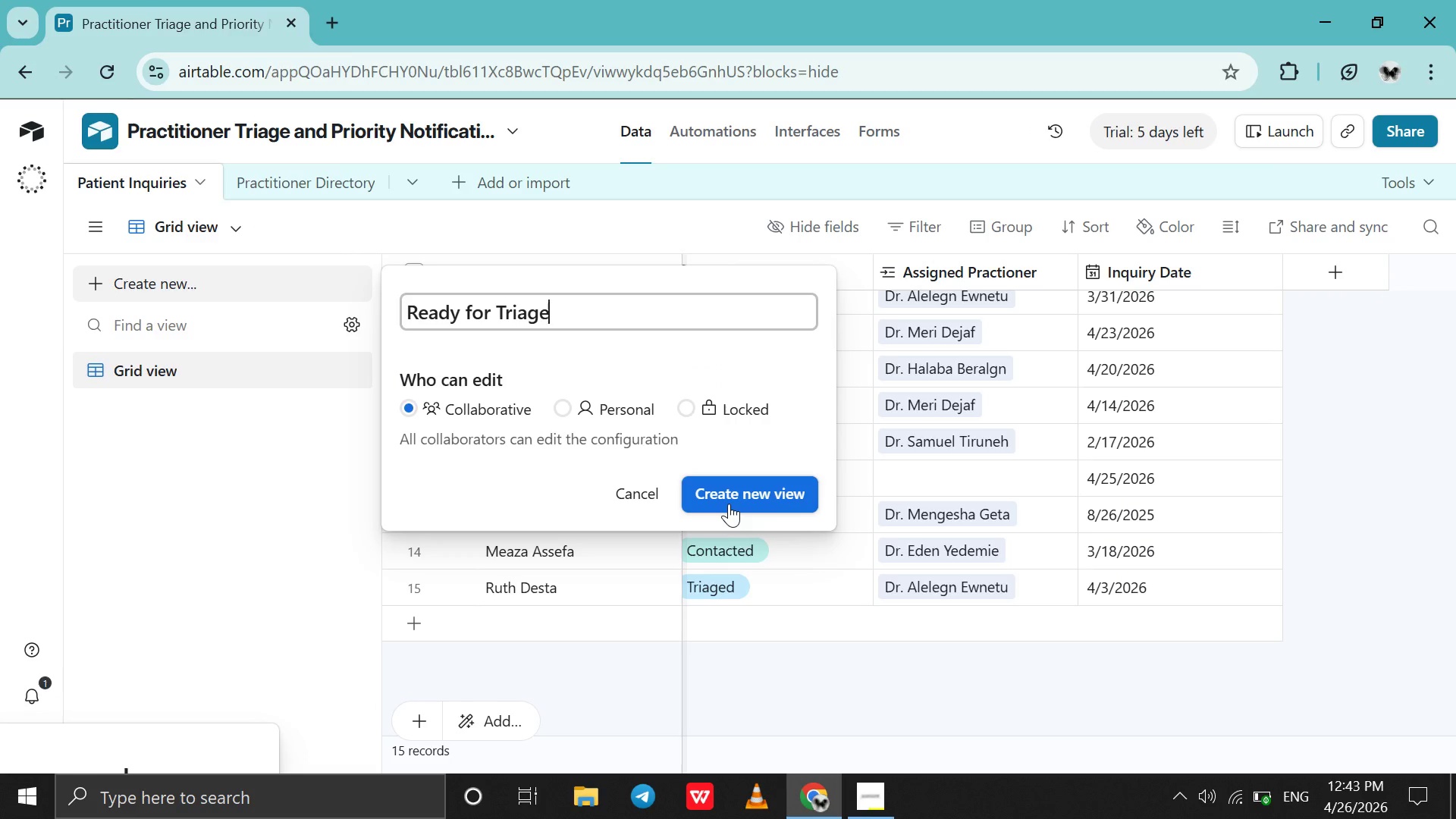 
key(Enter)
 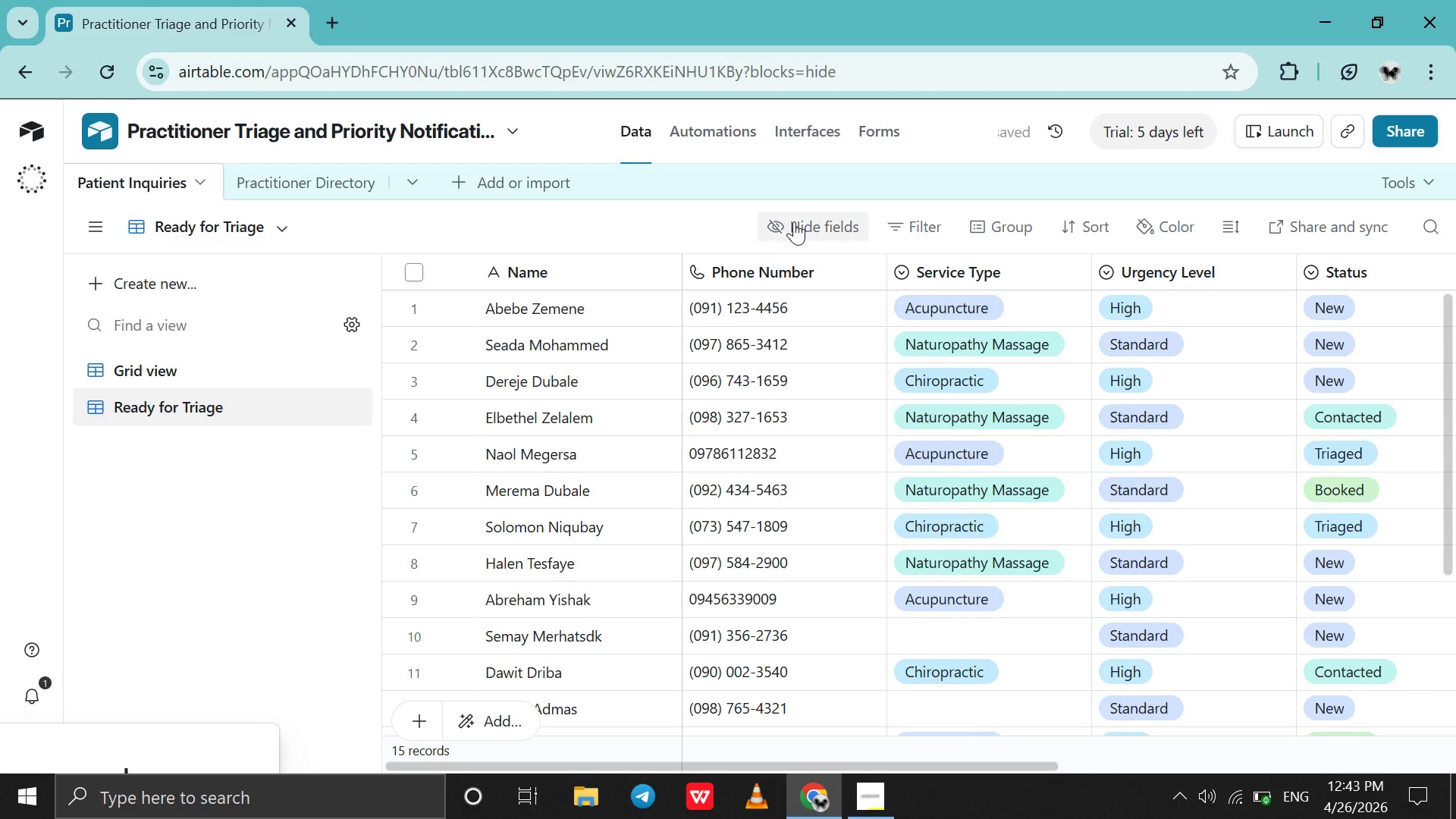 
left_click([908, 218])
 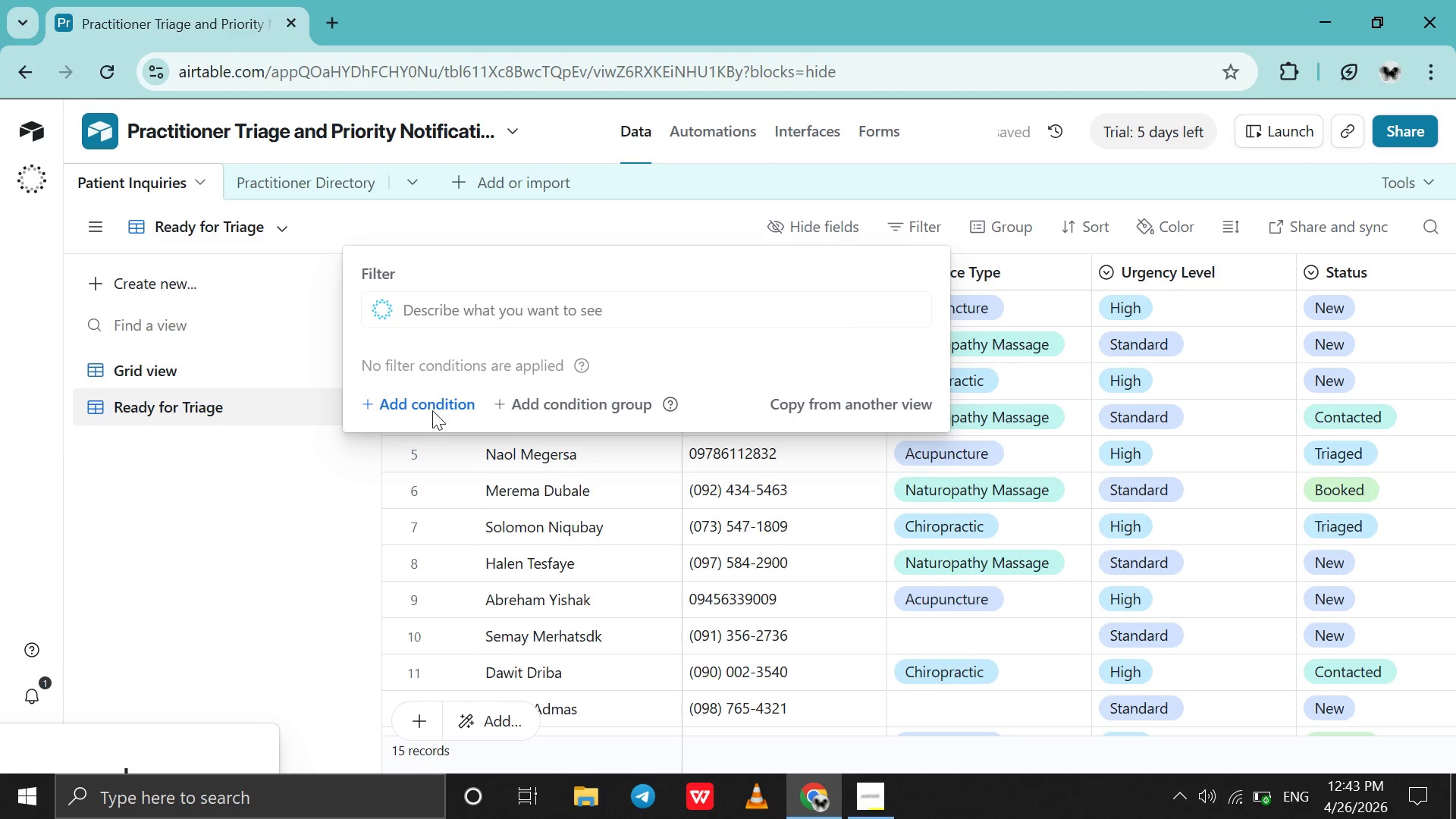 
left_click([438, 406])
 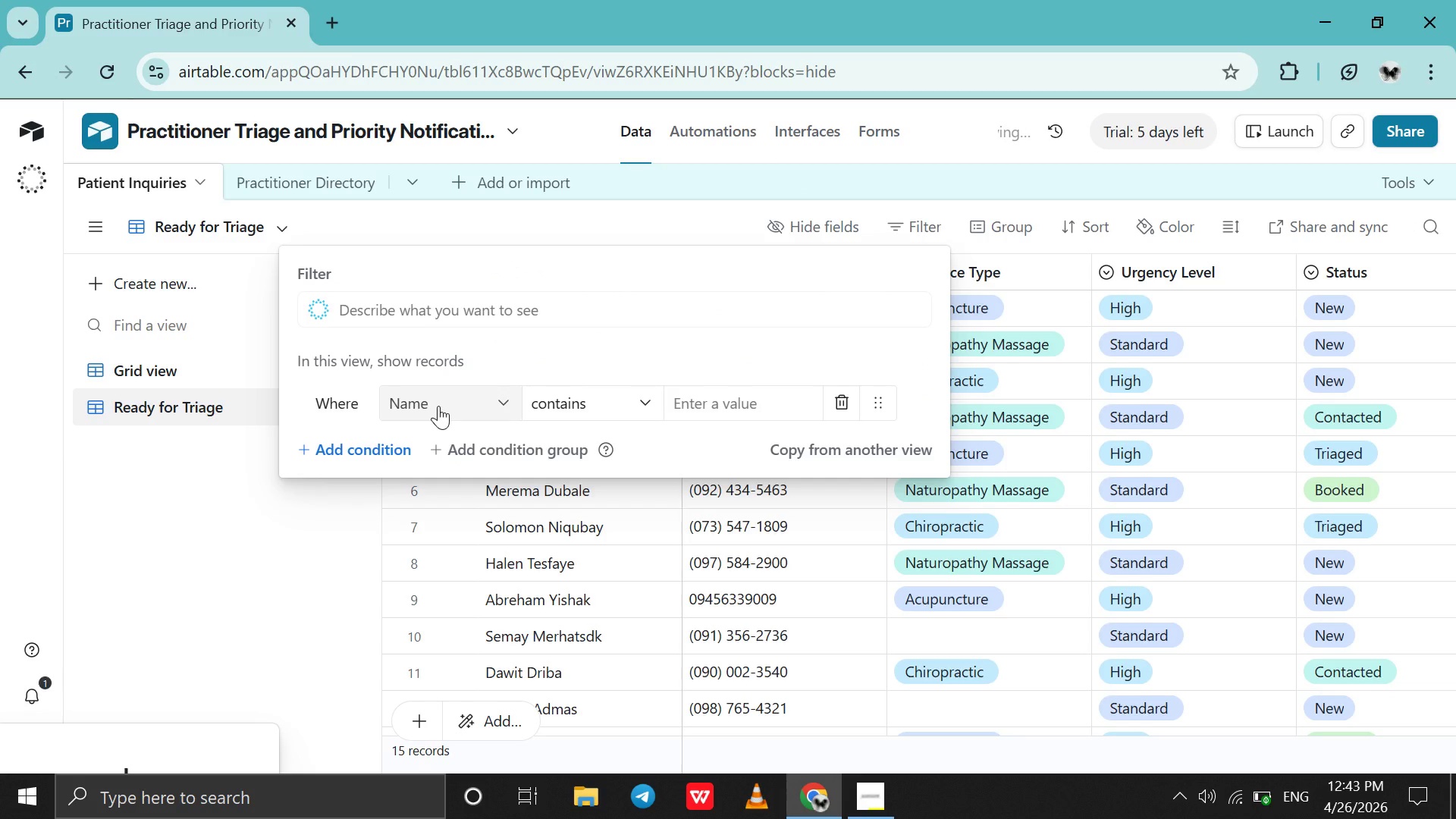 
left_click([438, 406])
 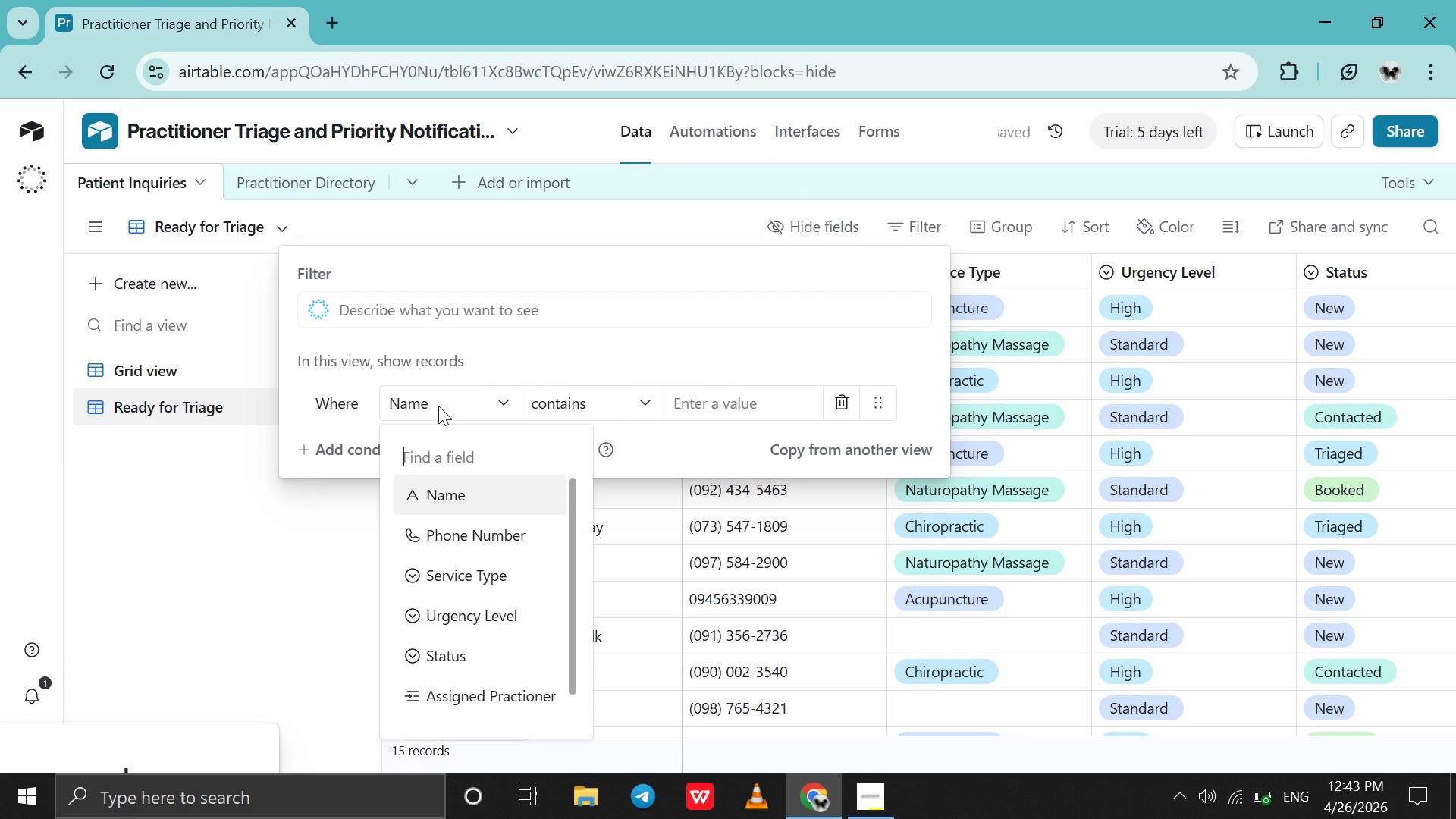 
key(S)
 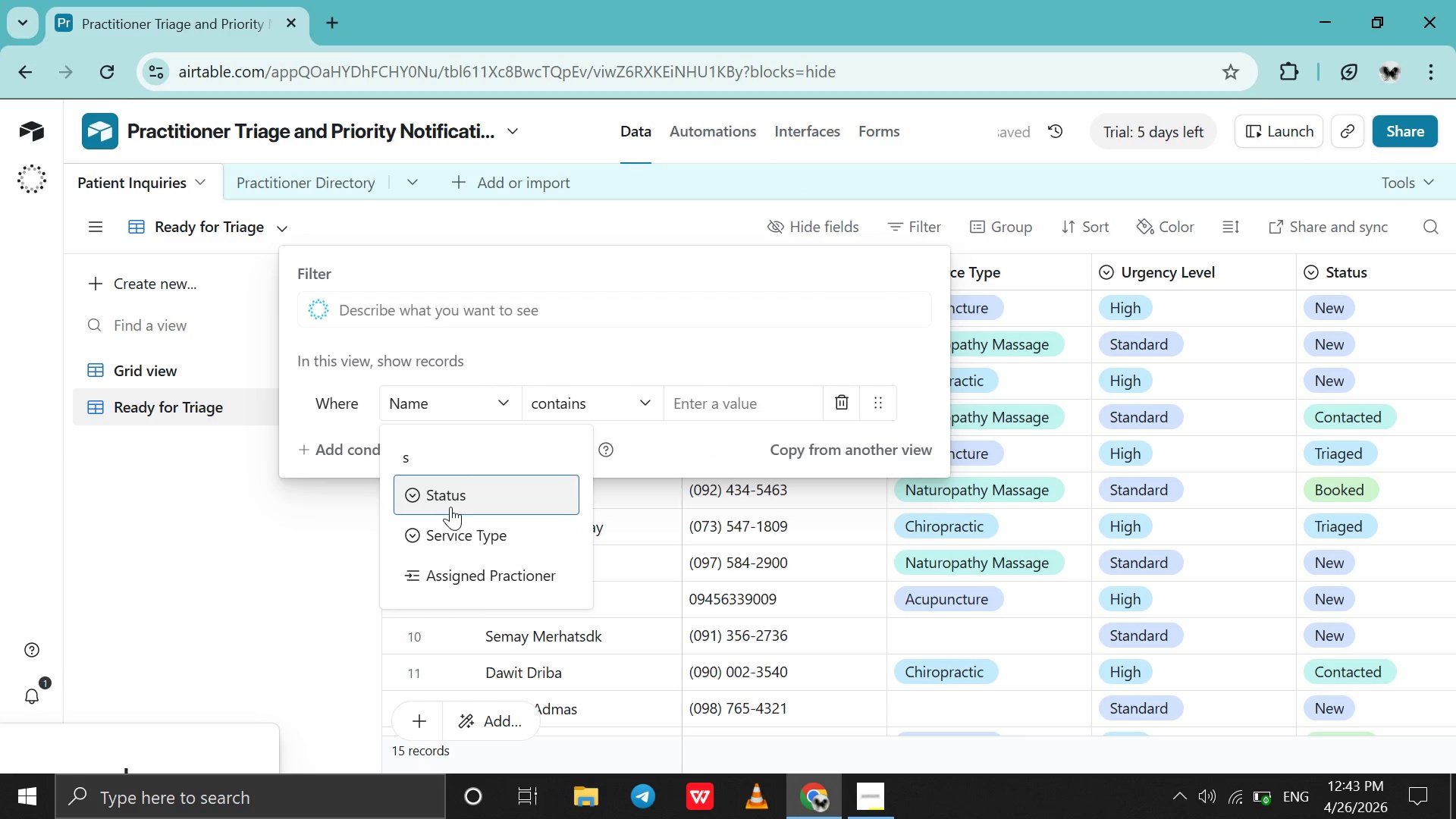 
left_click([450, 507])
 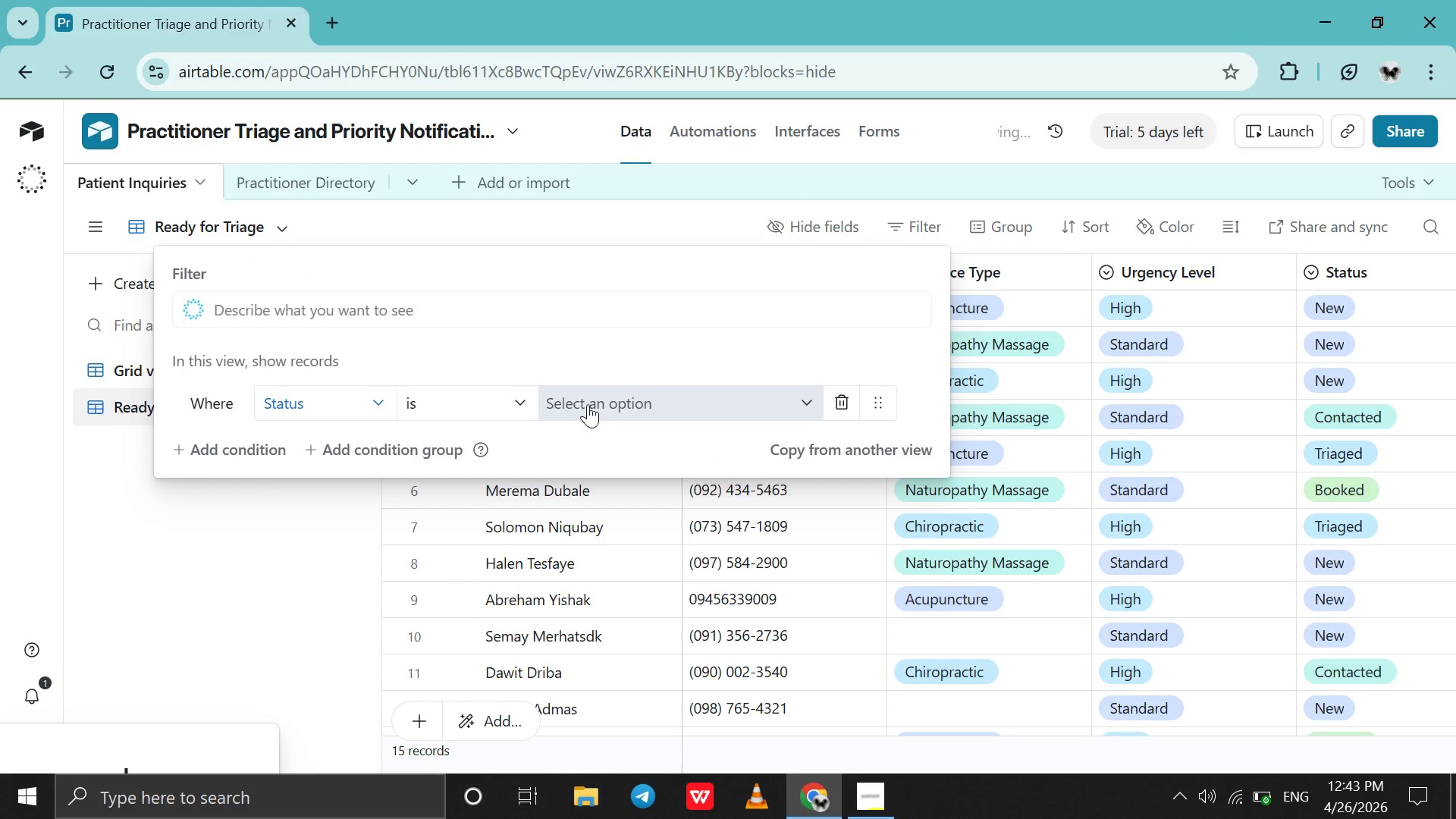 
left_click([592, 404])
 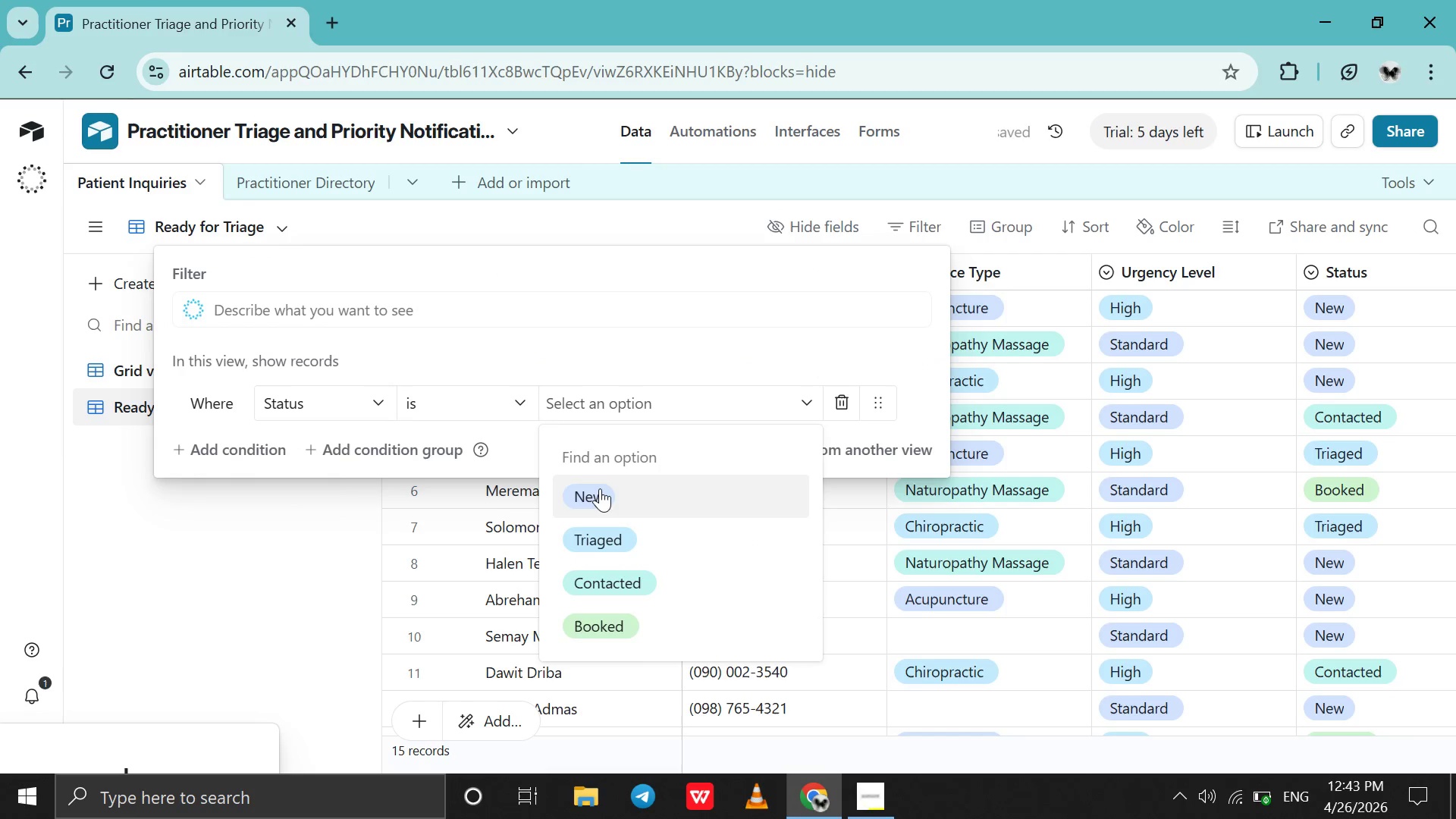 
left_click([600, 488])
 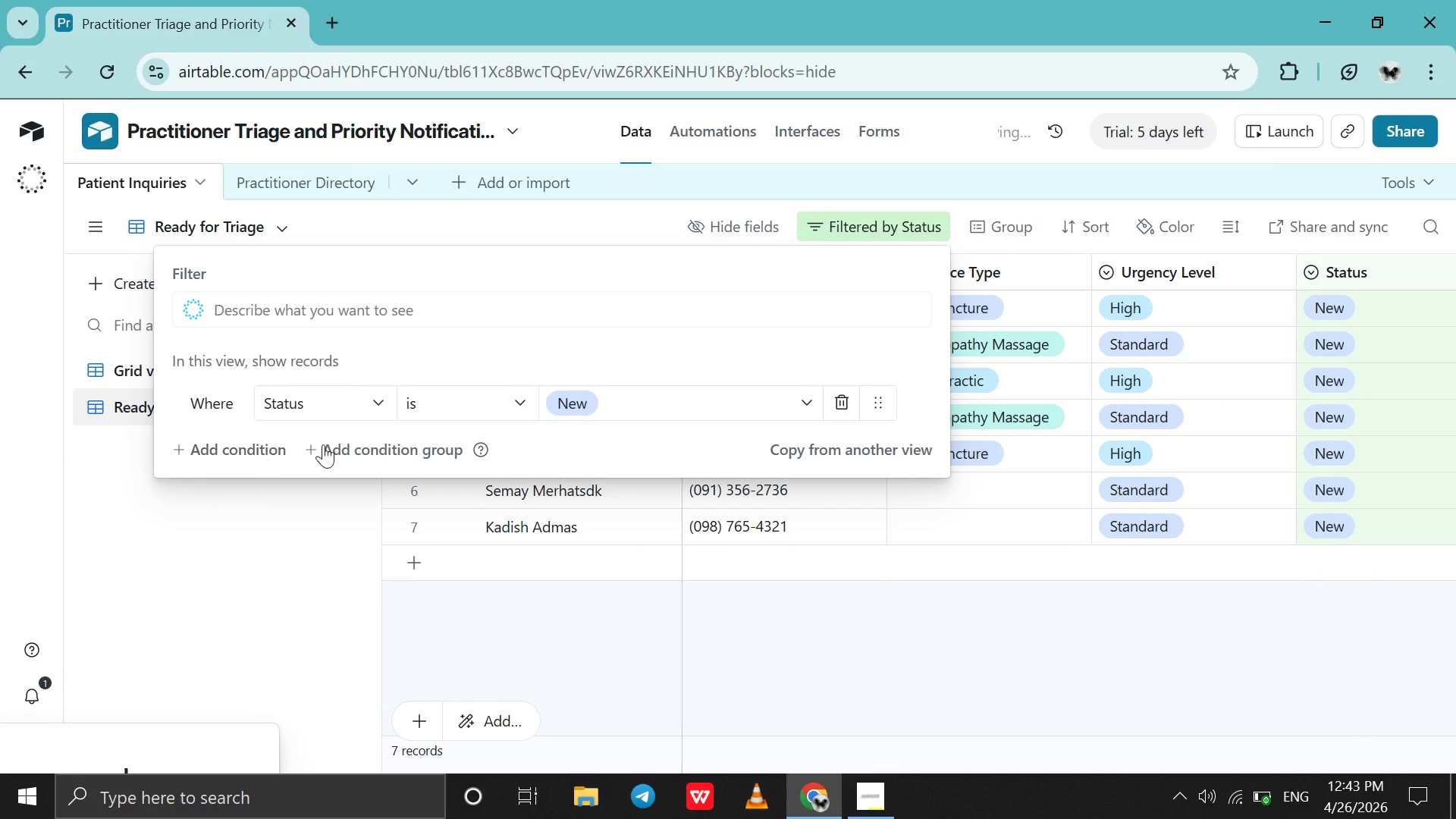 
left_click([357, 443])
 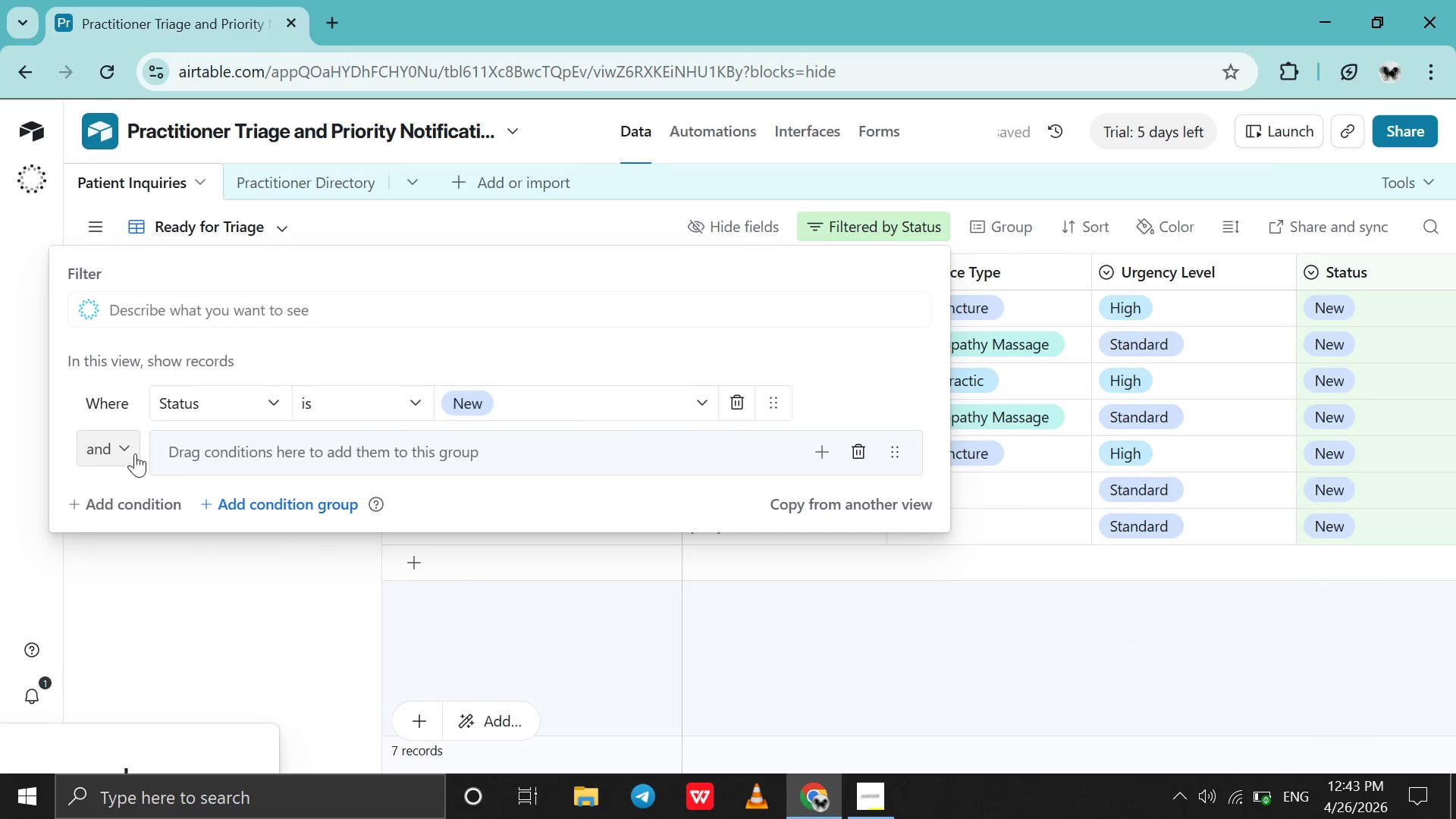 
left_click([250, 450])
 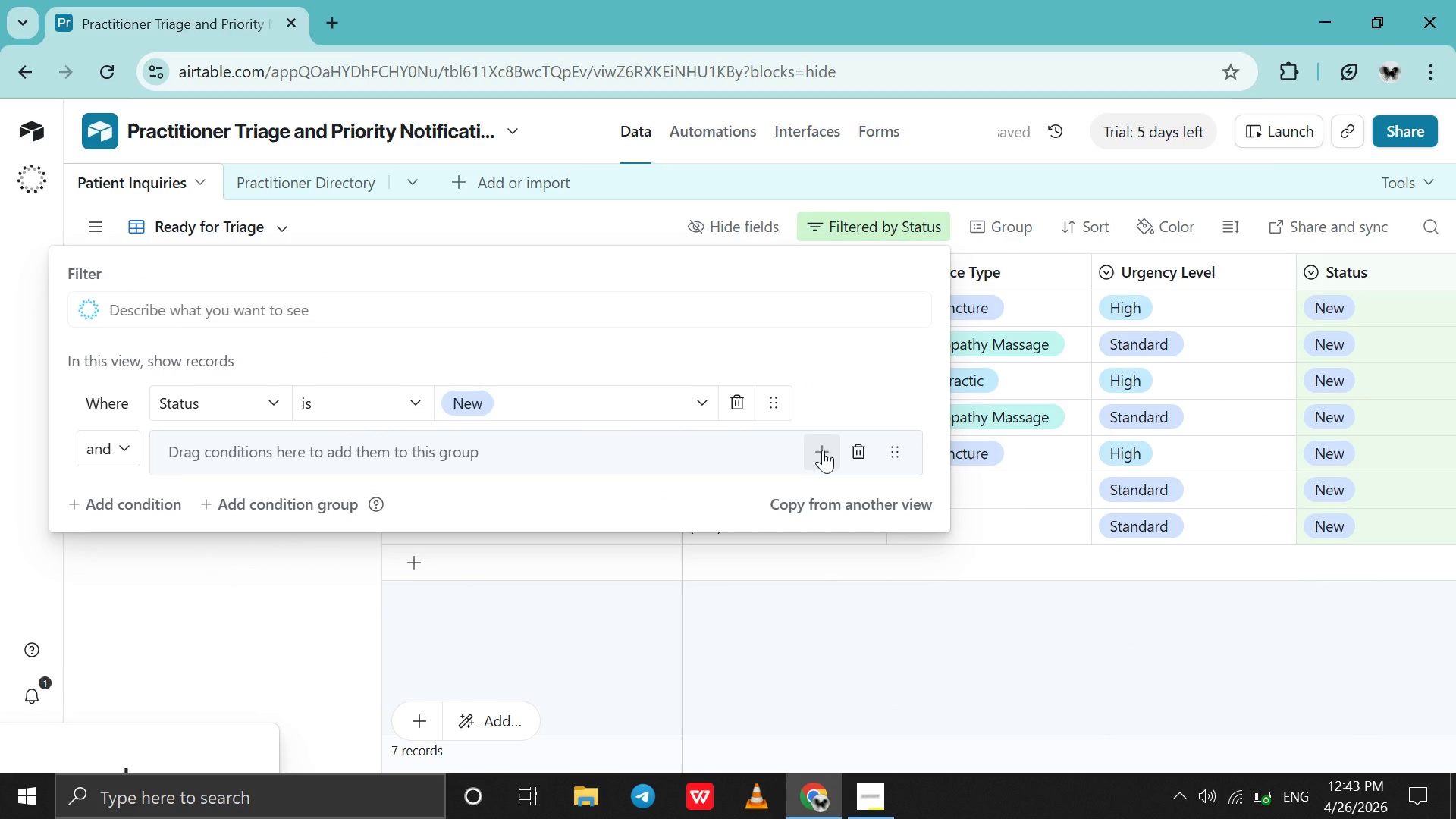 
left_click([823, 450])
 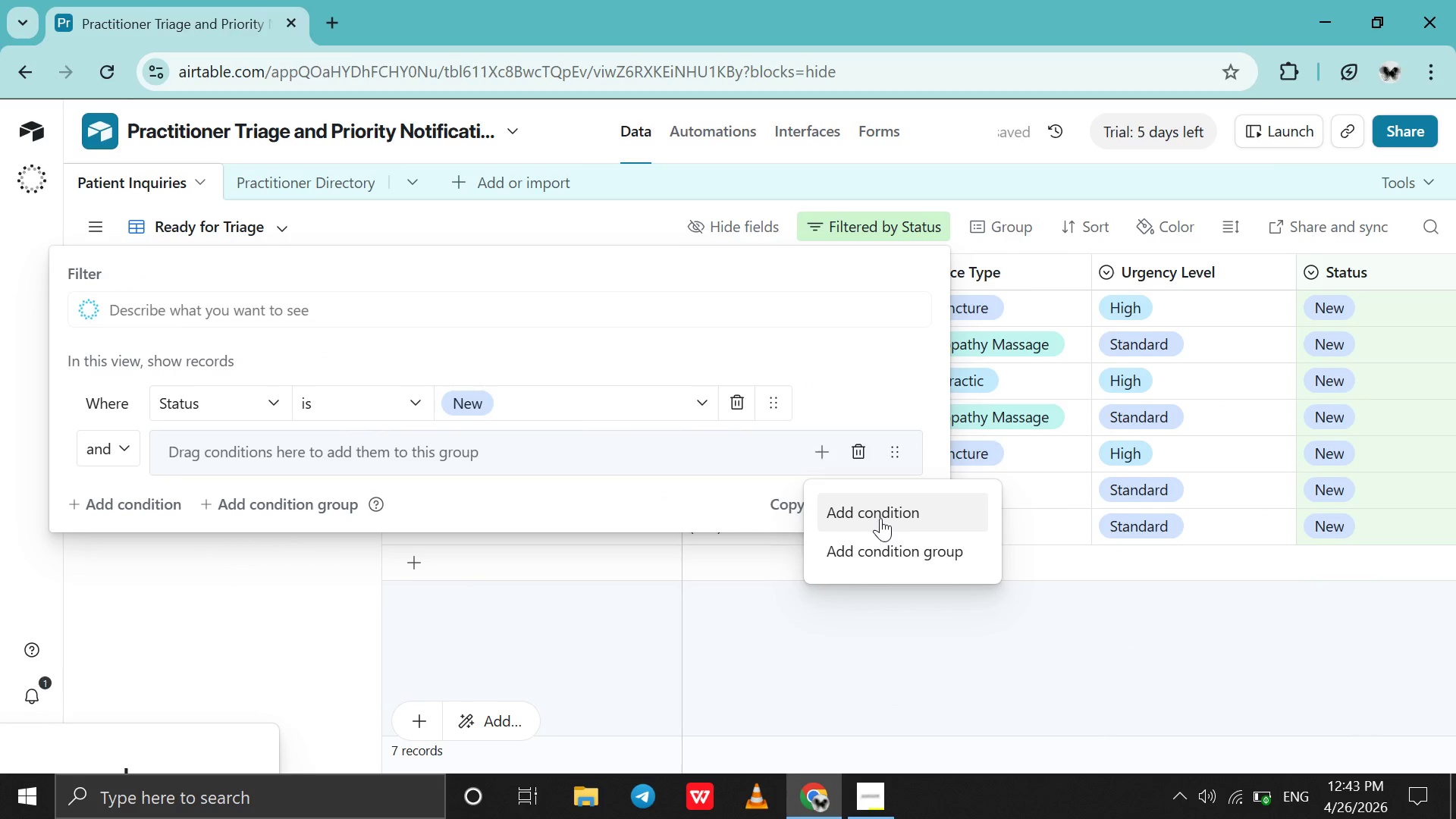 
left_click([880, 518])
 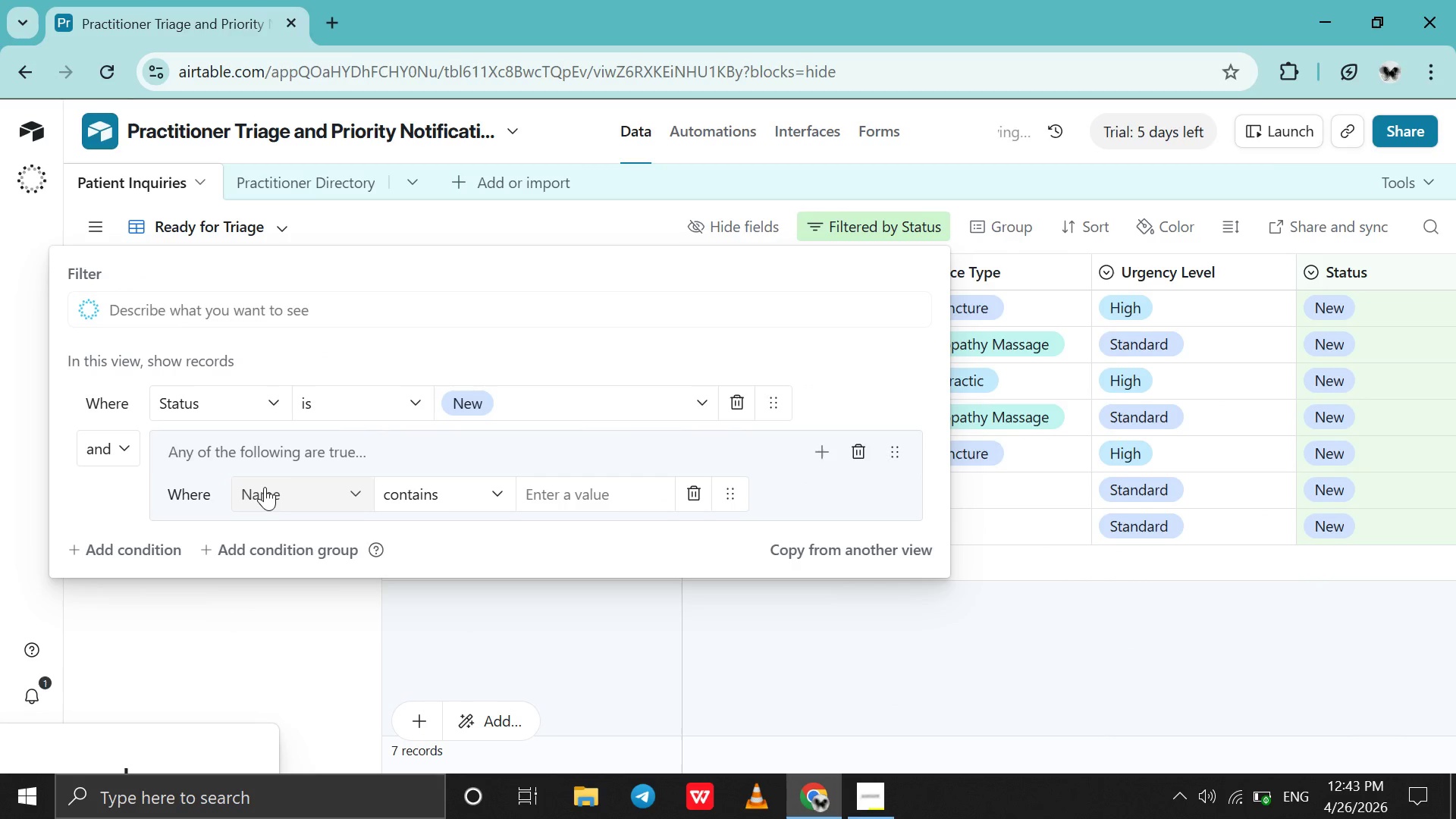 
left_click([265, 488])
 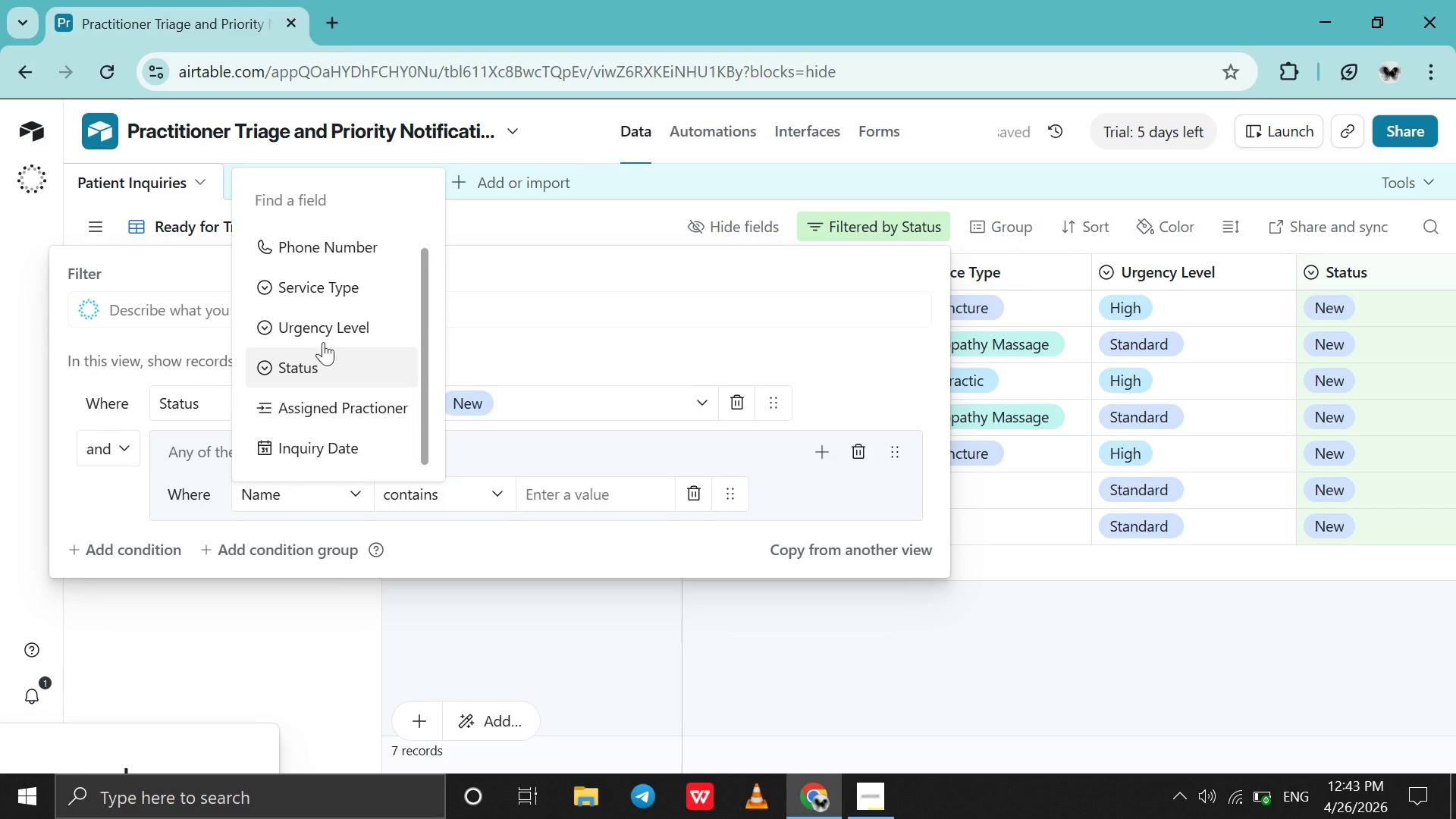 
left_click([353, 296])
 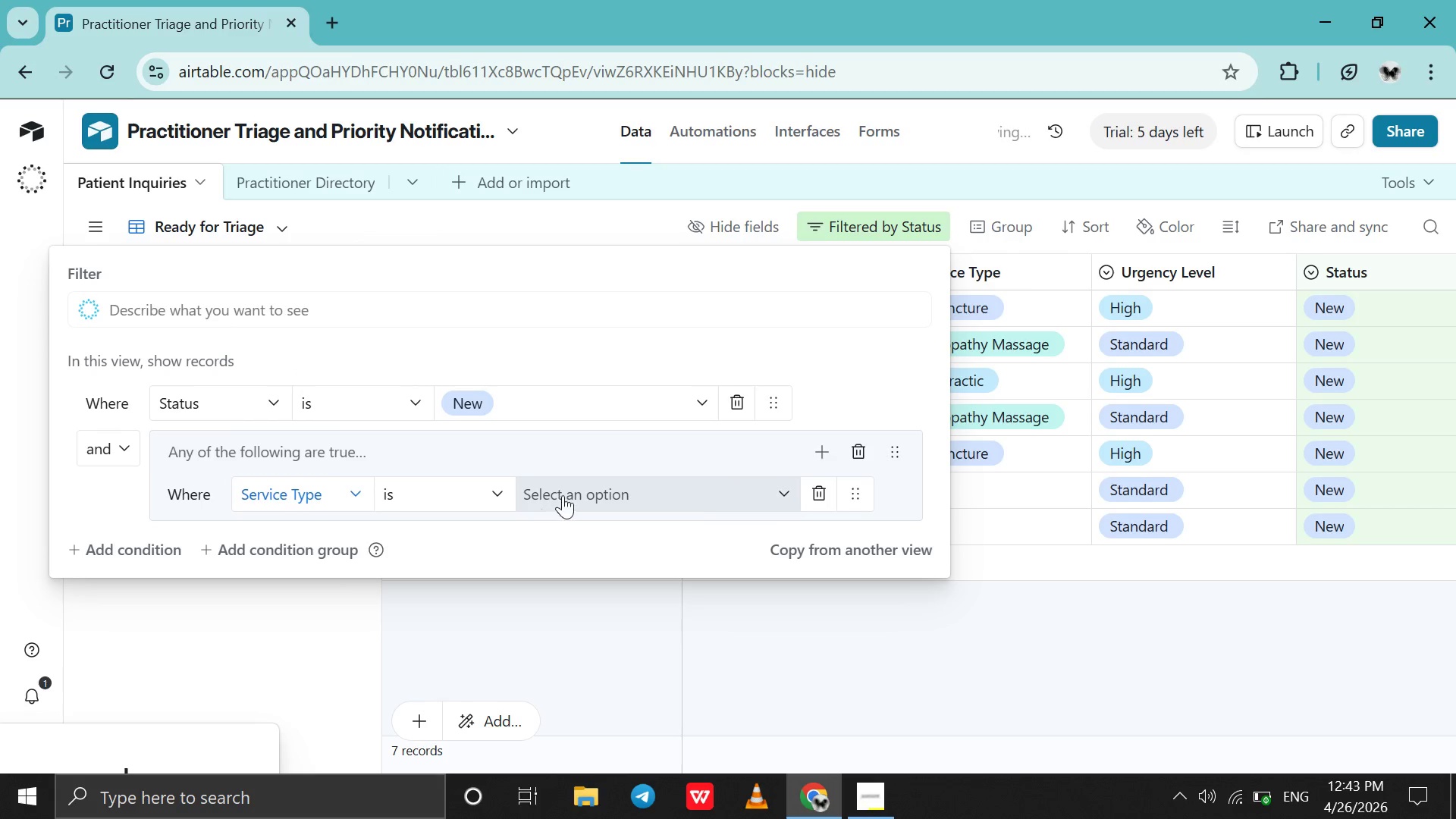 
left_click([564, 495])
 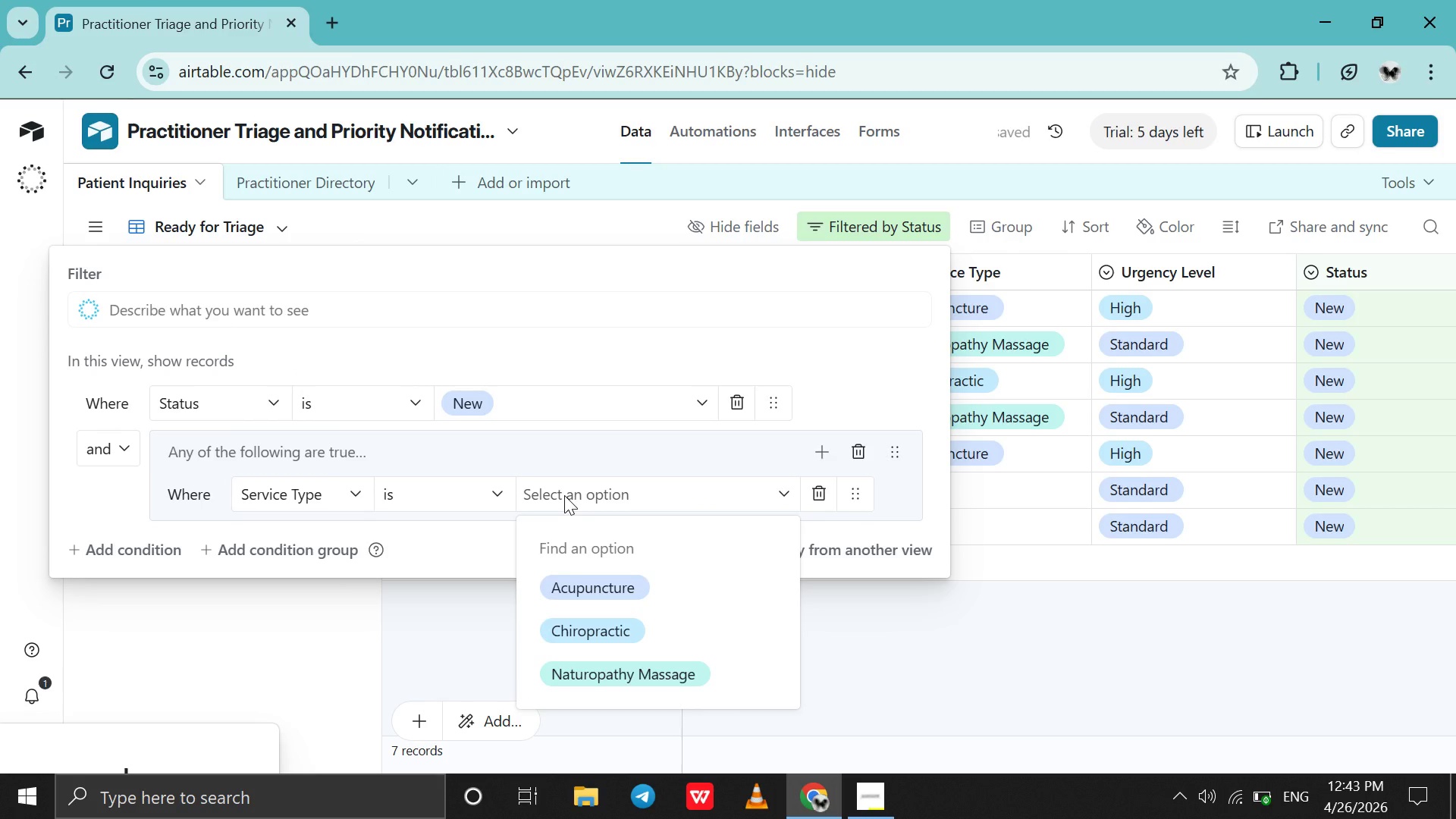 
scroll: coordinate [564, 495], scroll_direction: down, amount: 6.0
 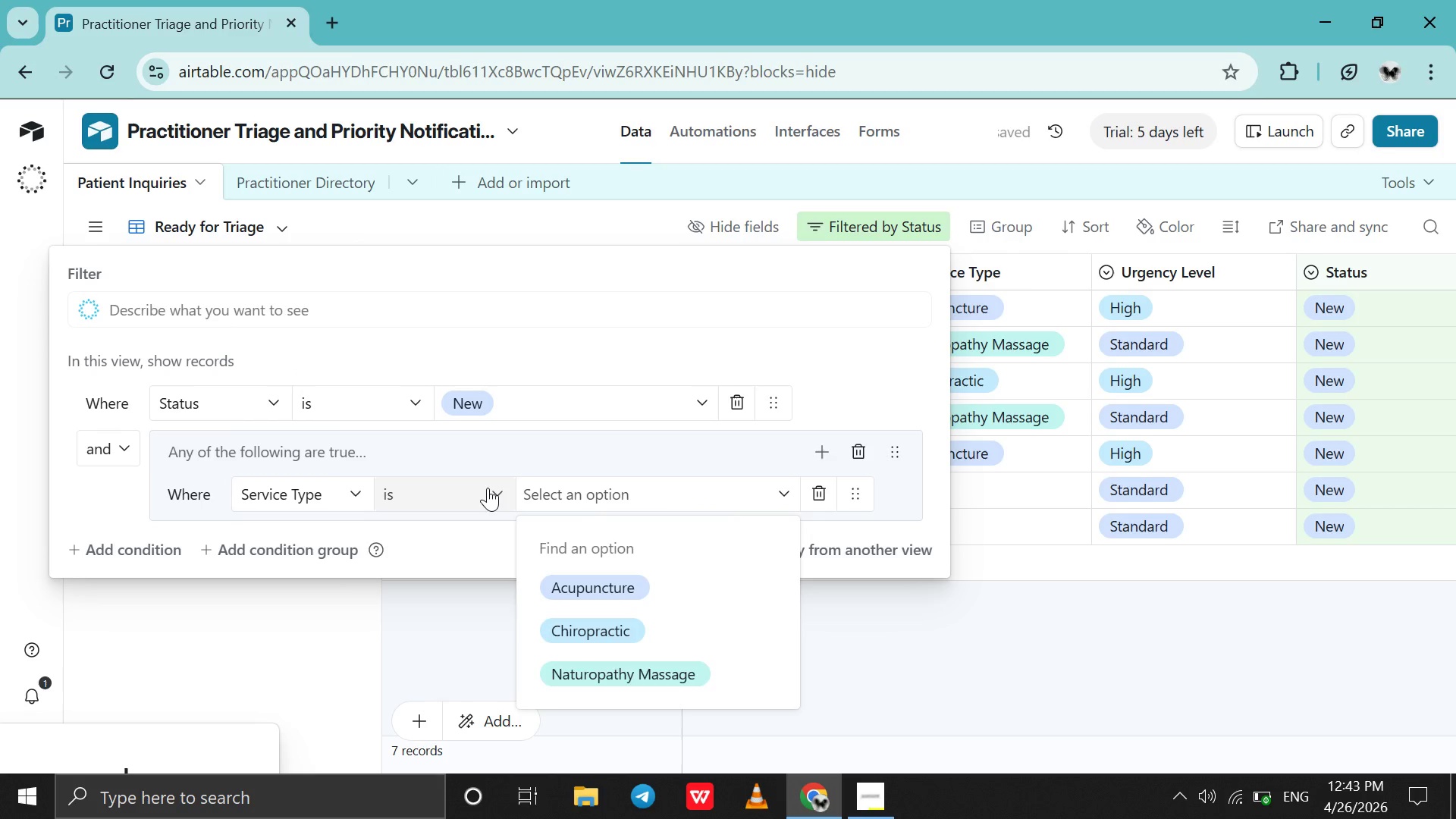 
left_click([488, 488])
 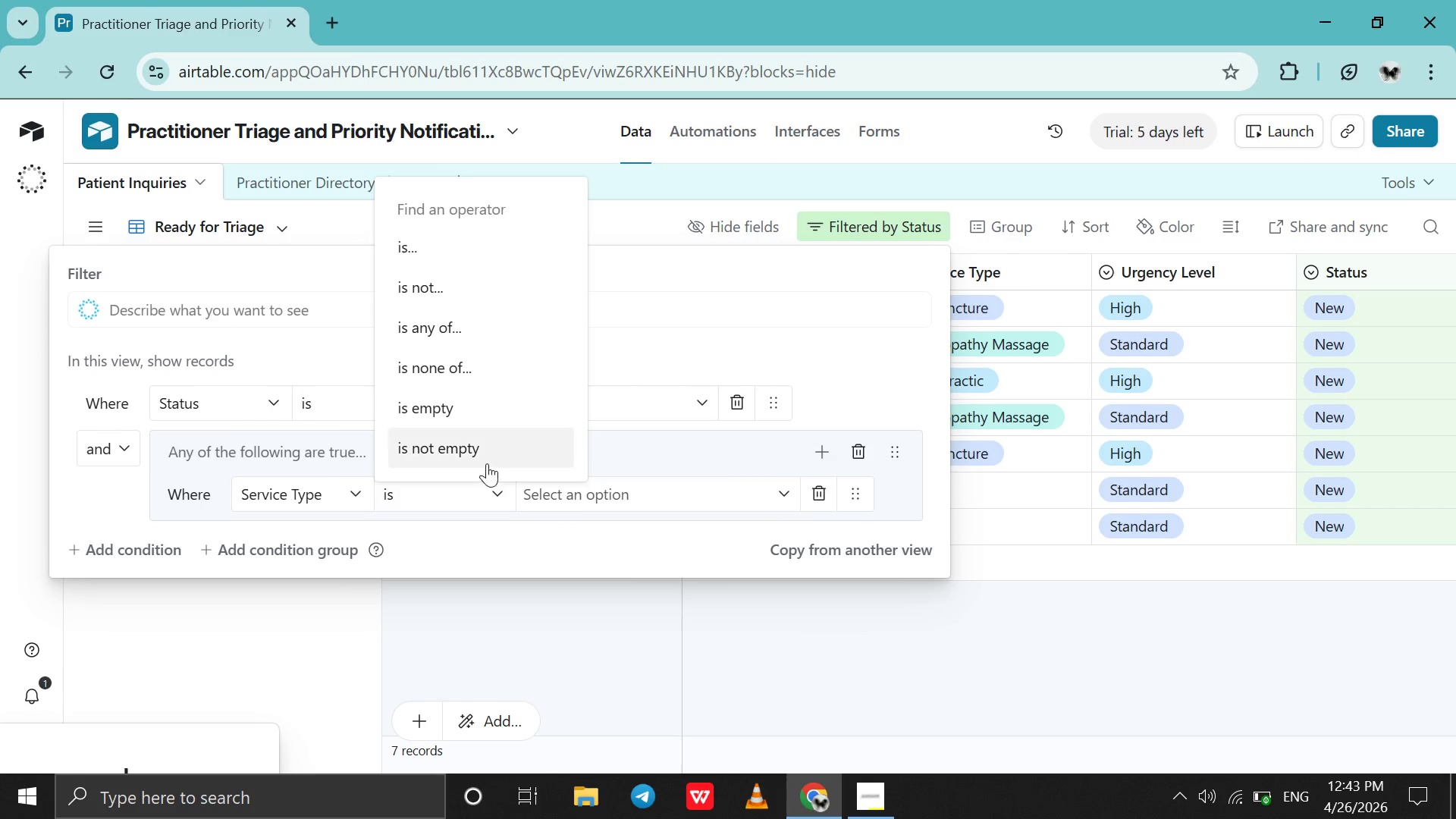 
left_click([487, 462])
 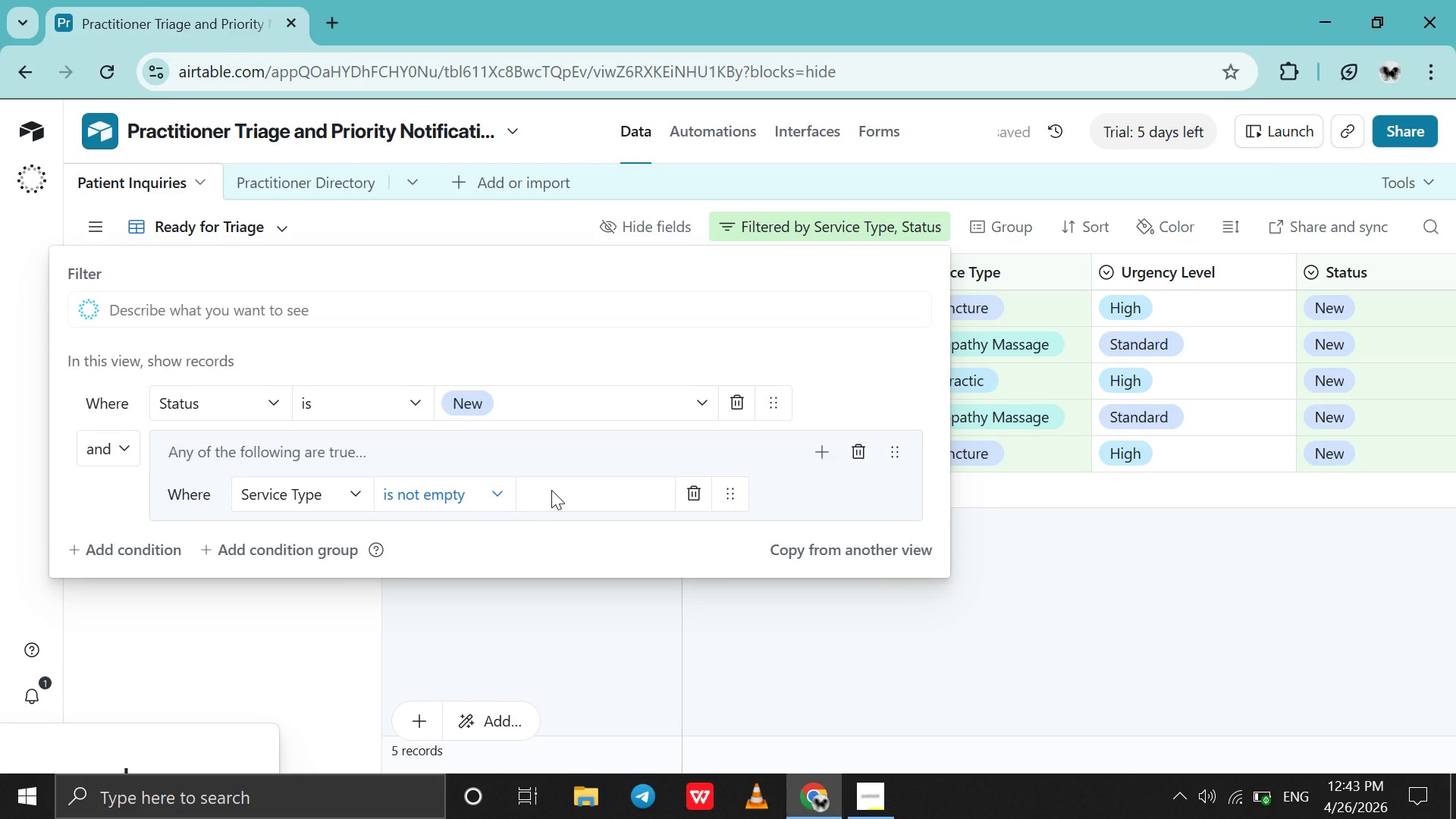 
left_click([734, 631])
 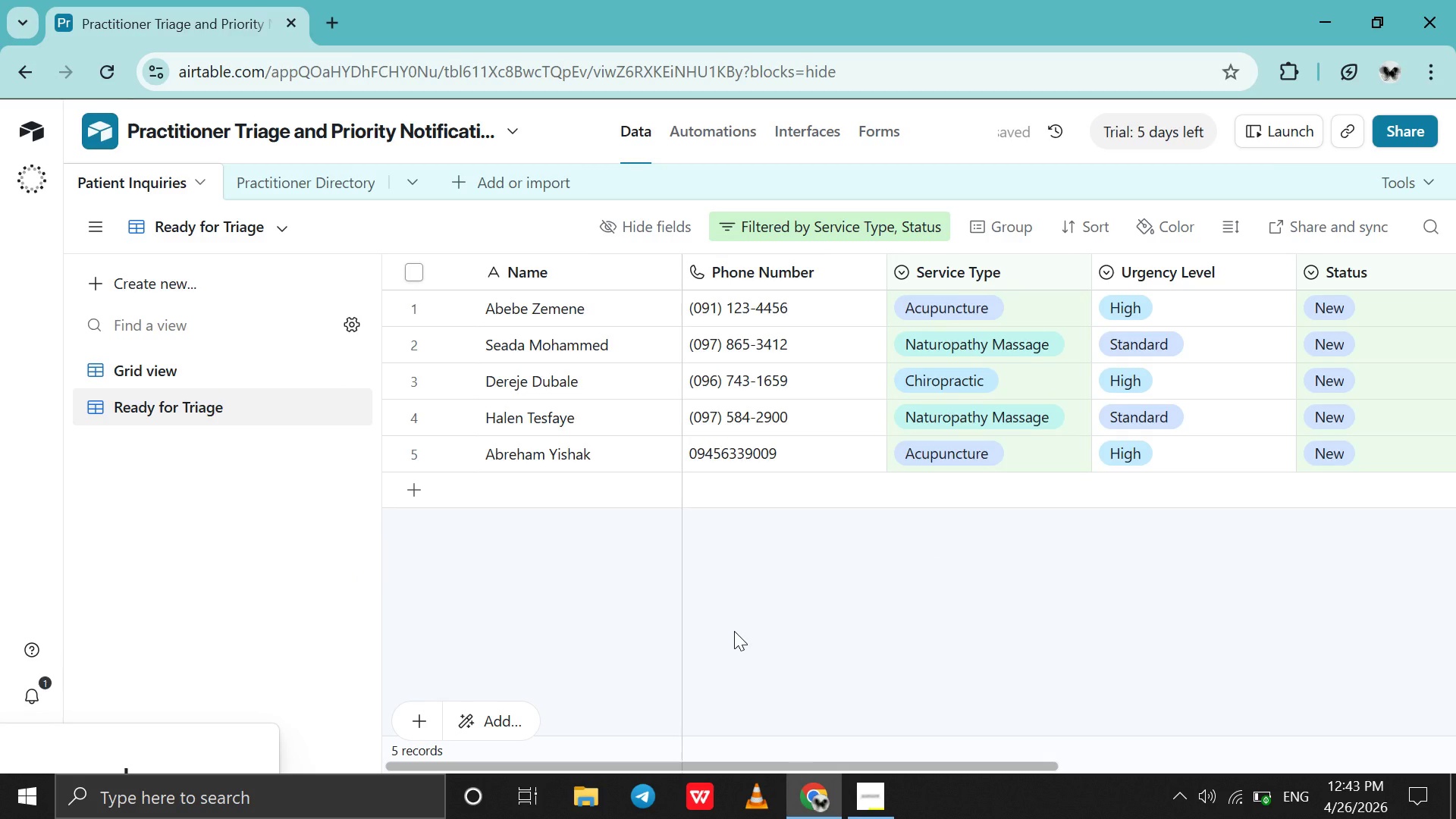 
scroll: coordinate [734, 631], scroll_direction: down, amount: 5.0
 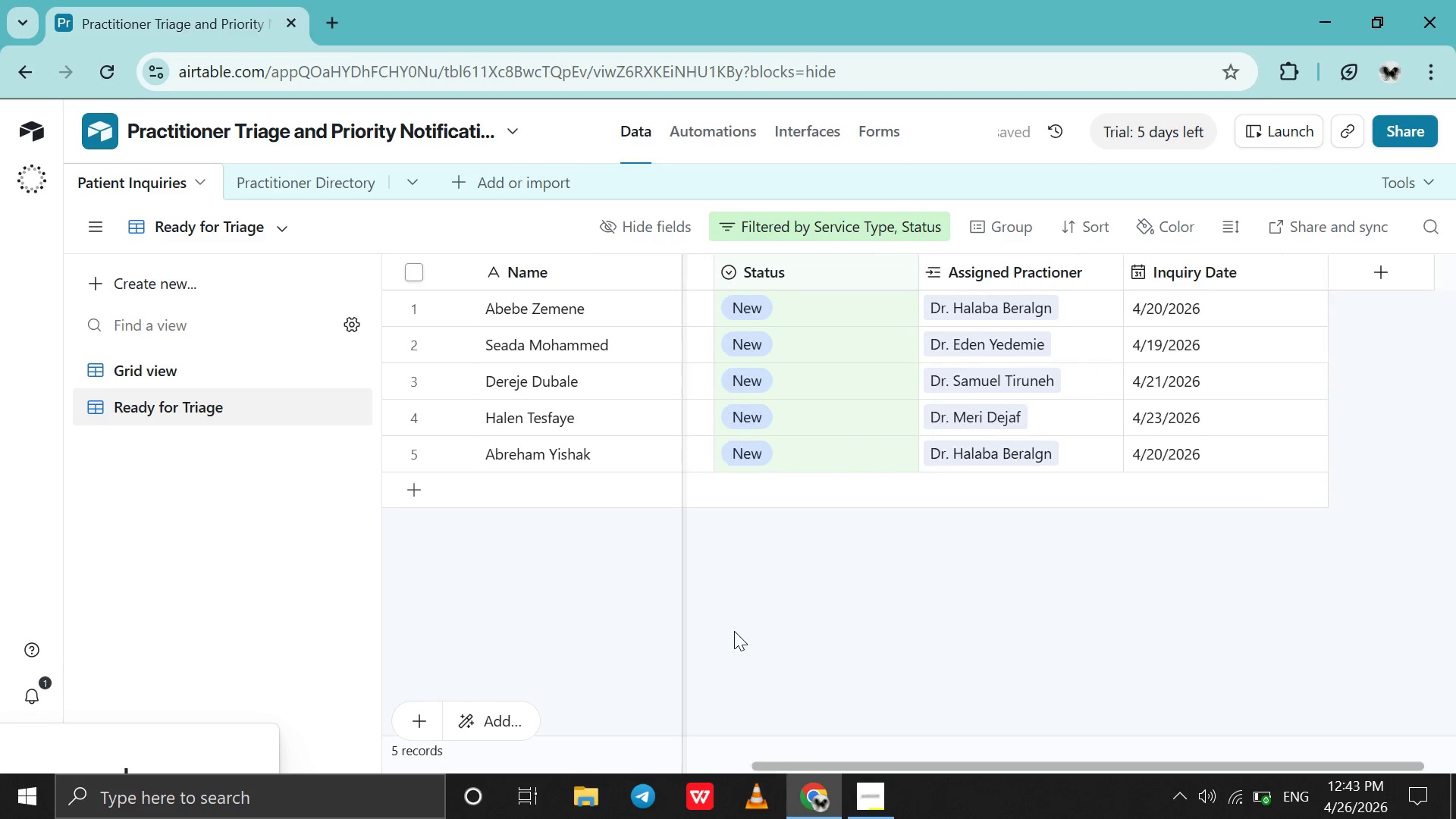 
scroll: coordinate [734, 631], scroll_direction: up, amount: 9.0
 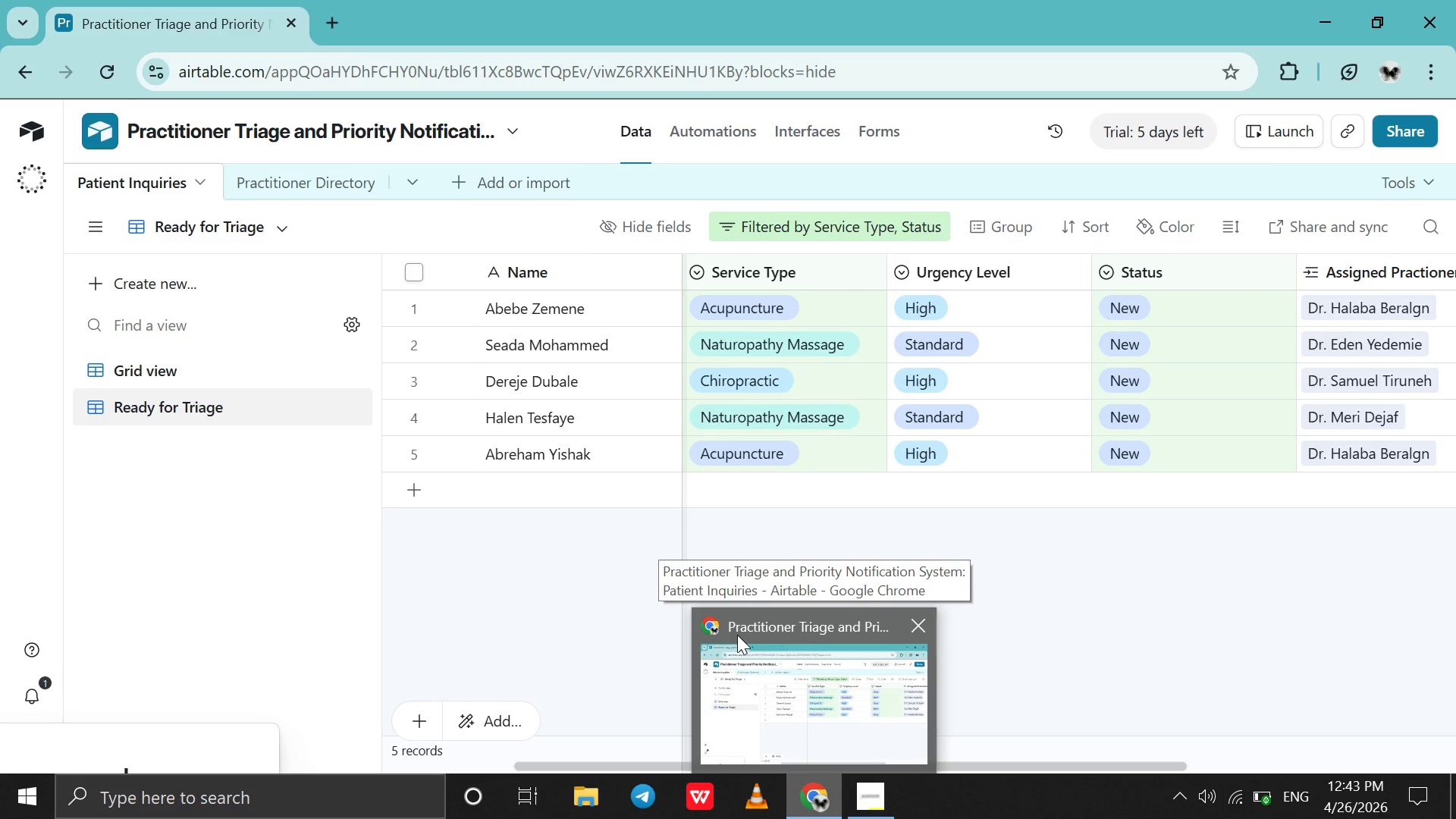 
wait(8.36)
 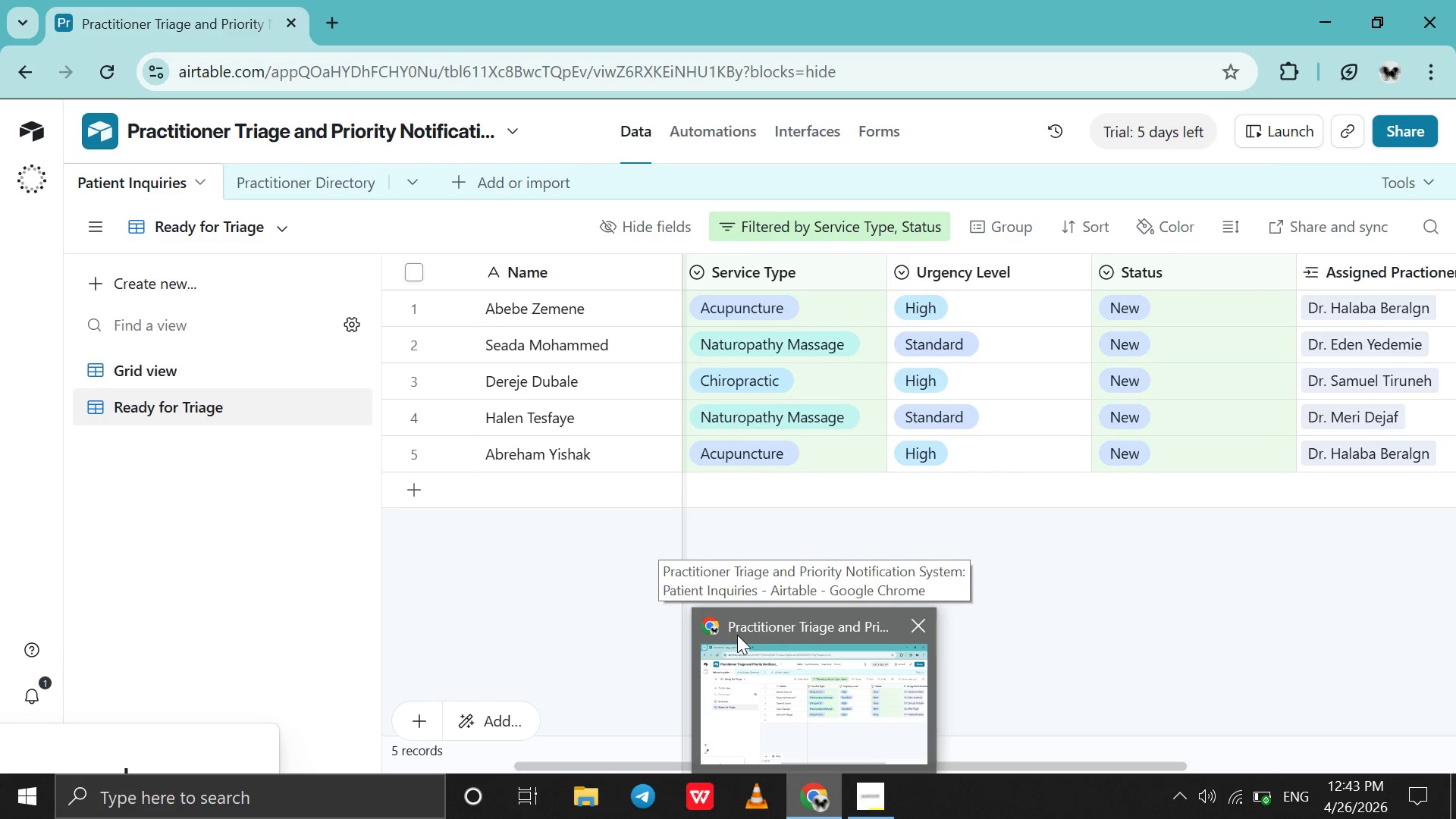 
left_click([558, 580])
 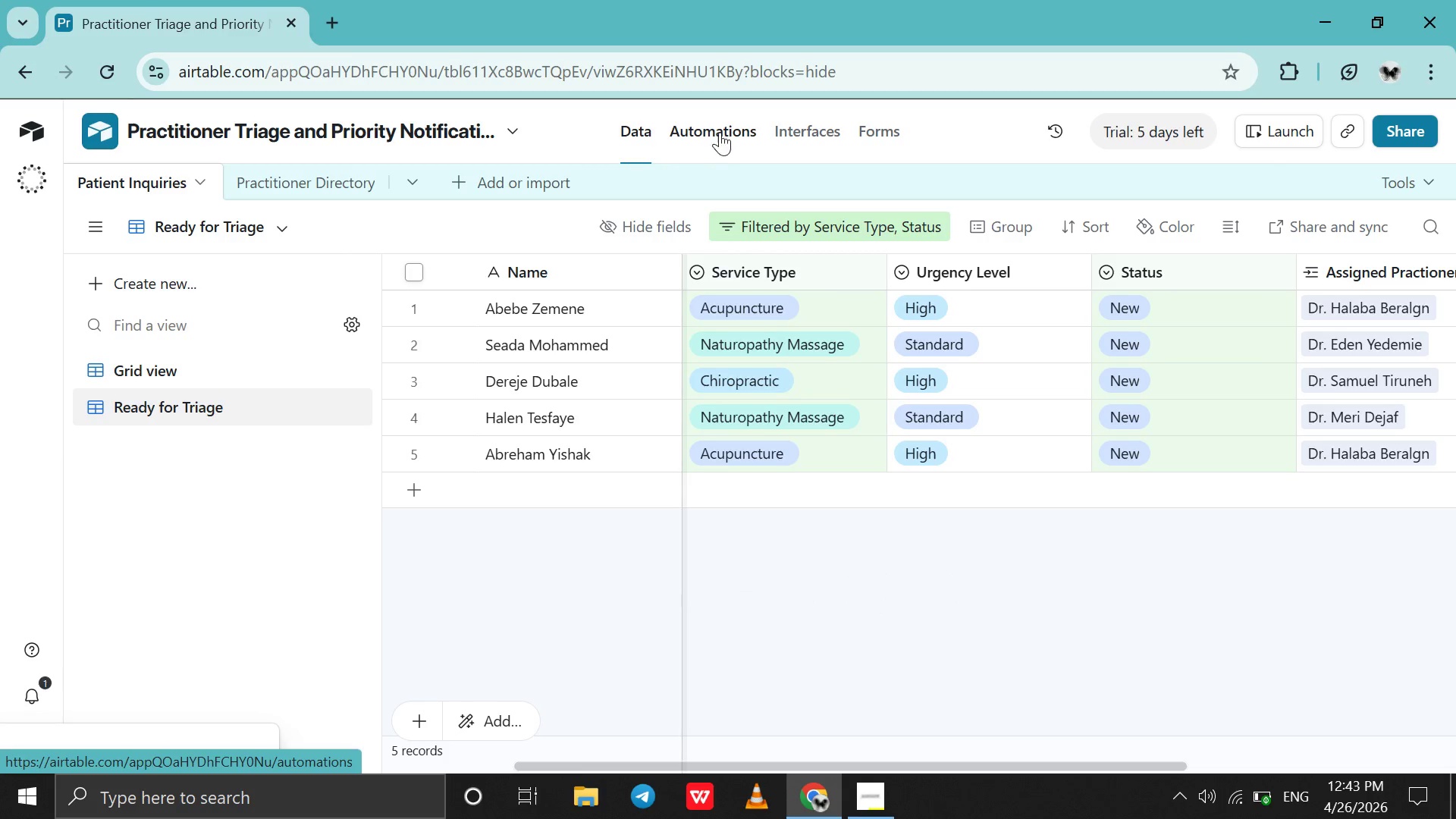 
left_click([721, 132])
 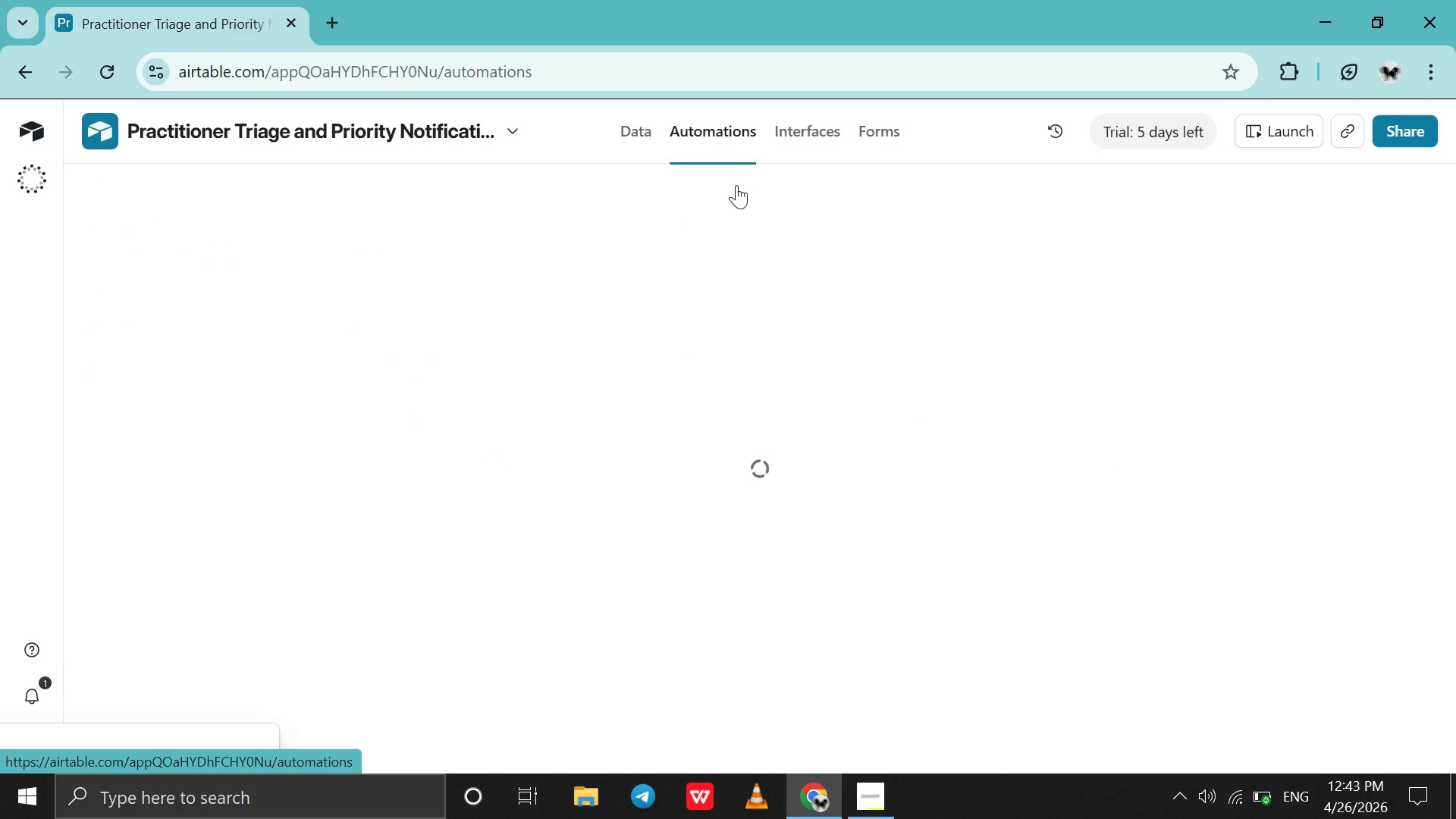 
mouse_move([819, 416])
 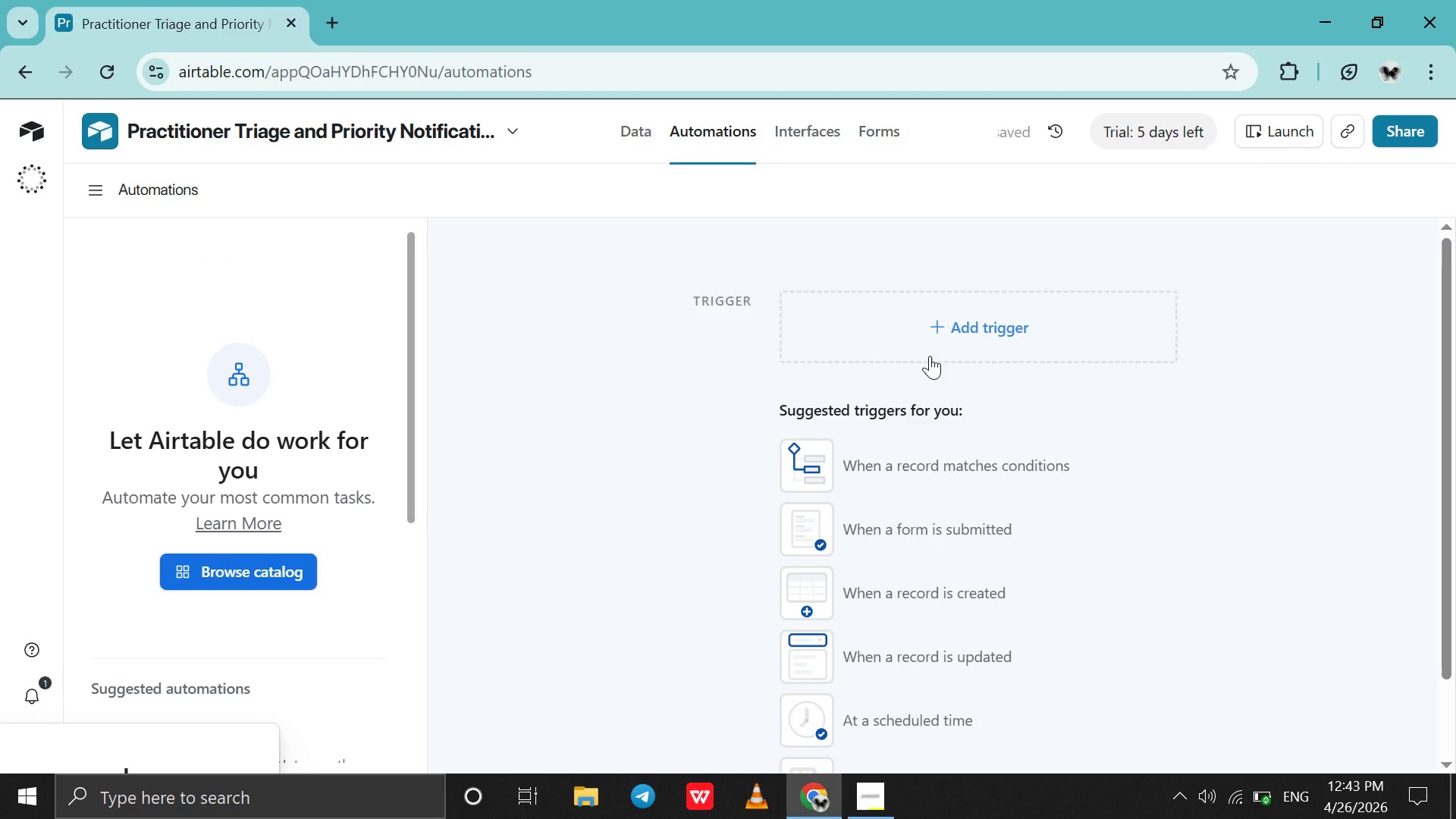 
left_click([930, 356])
 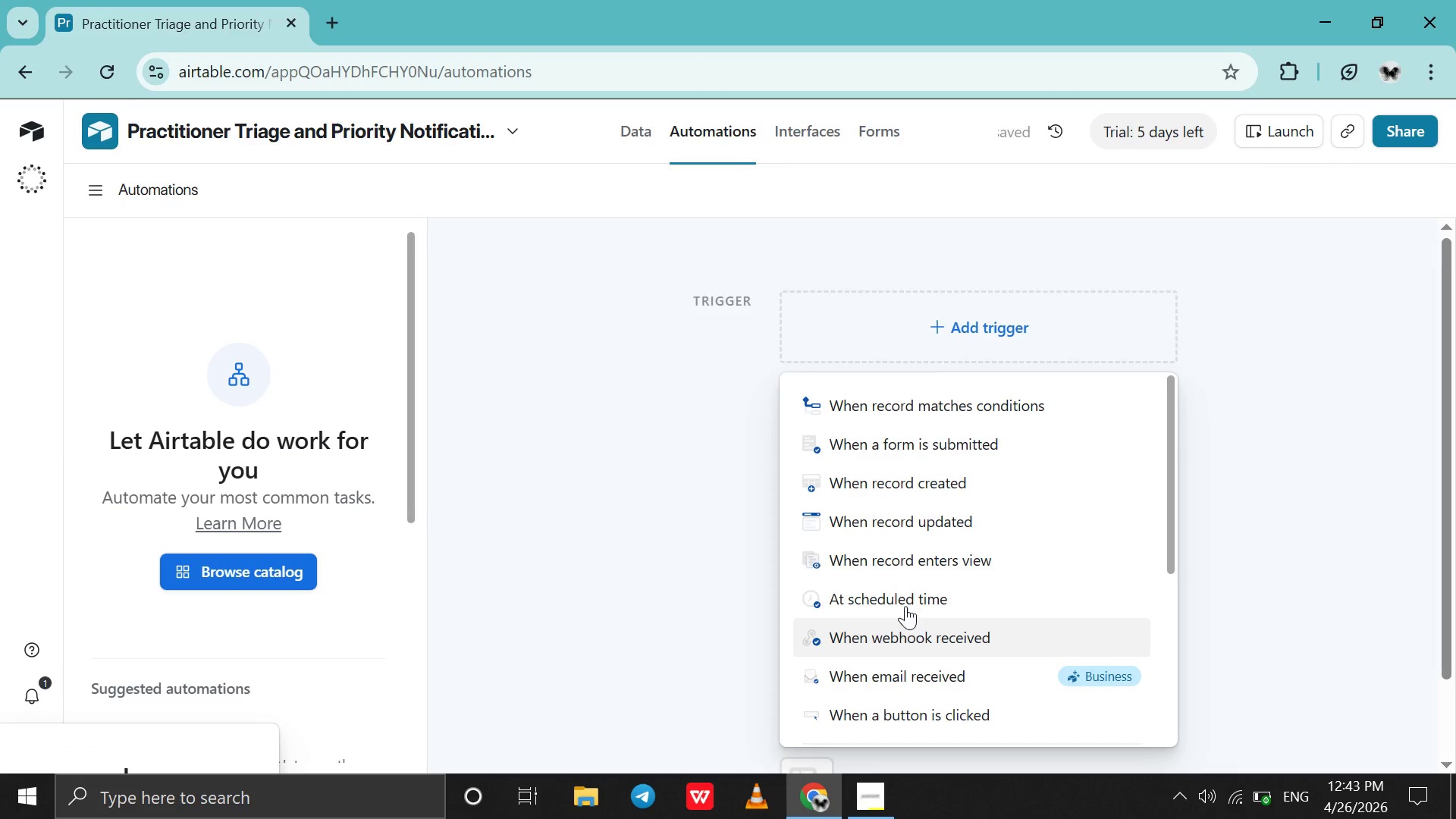 
left_click([923, 565])
 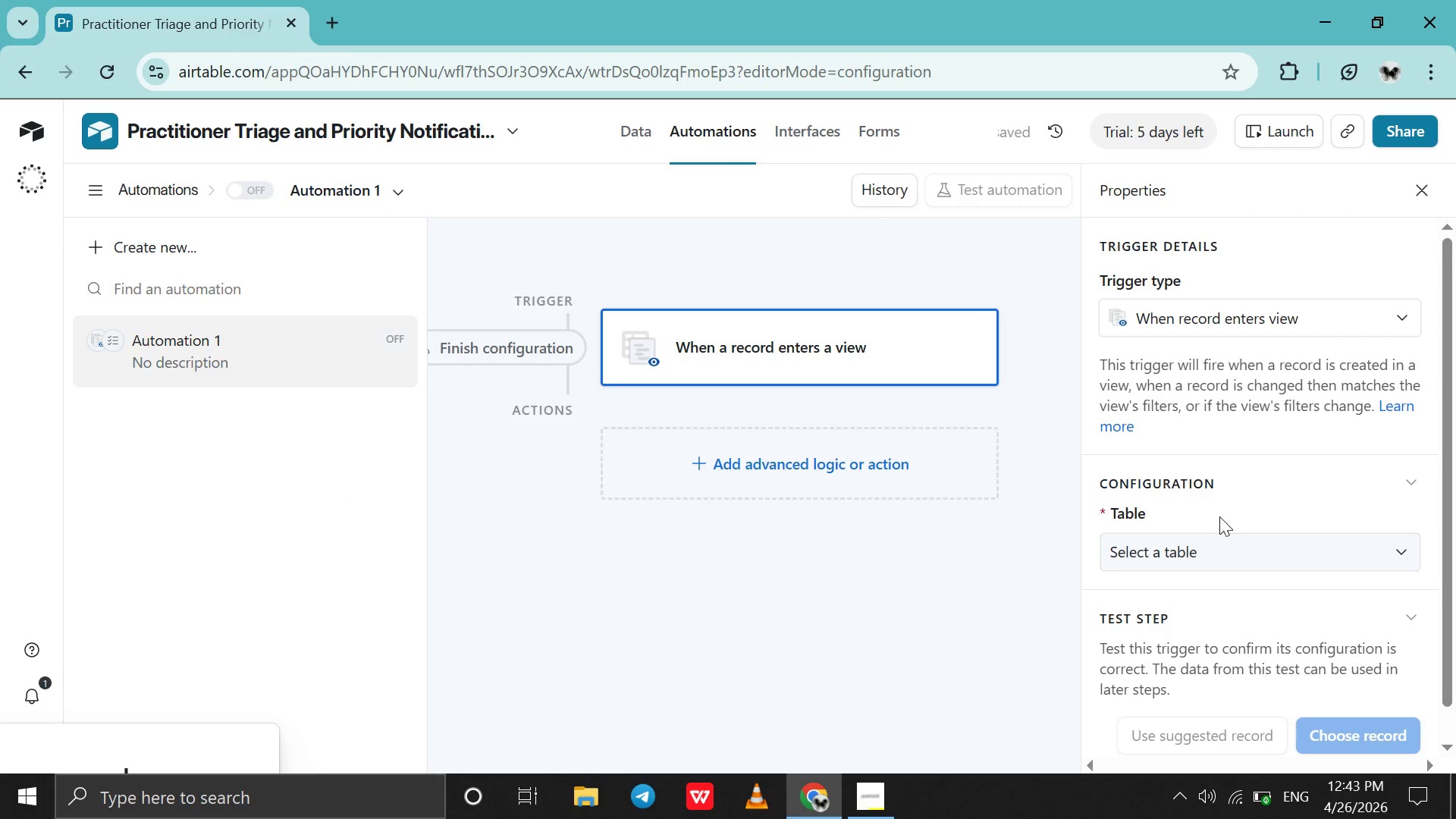 
left_click([1216, 545])
 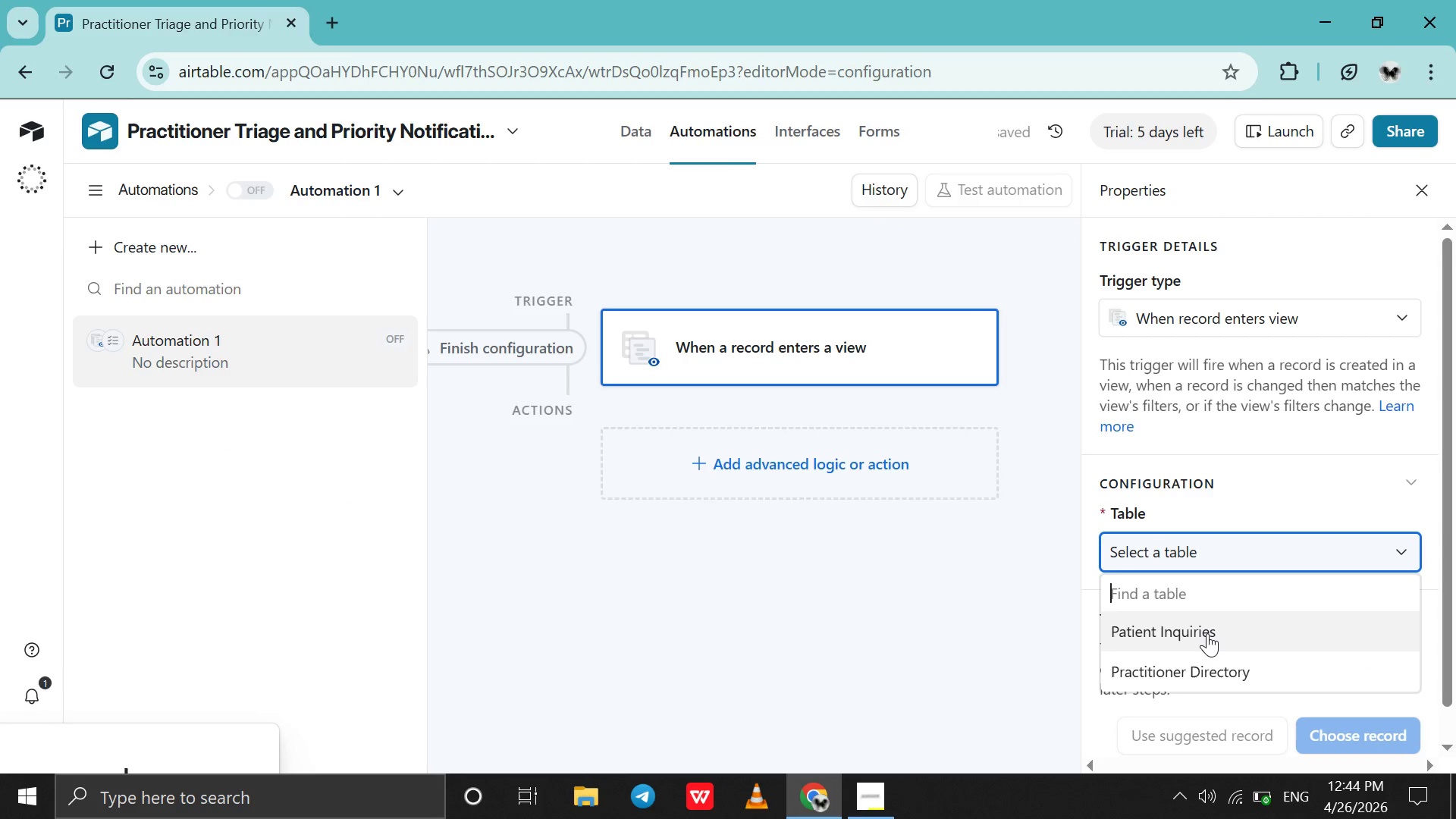 
left_click([1207, 633])
 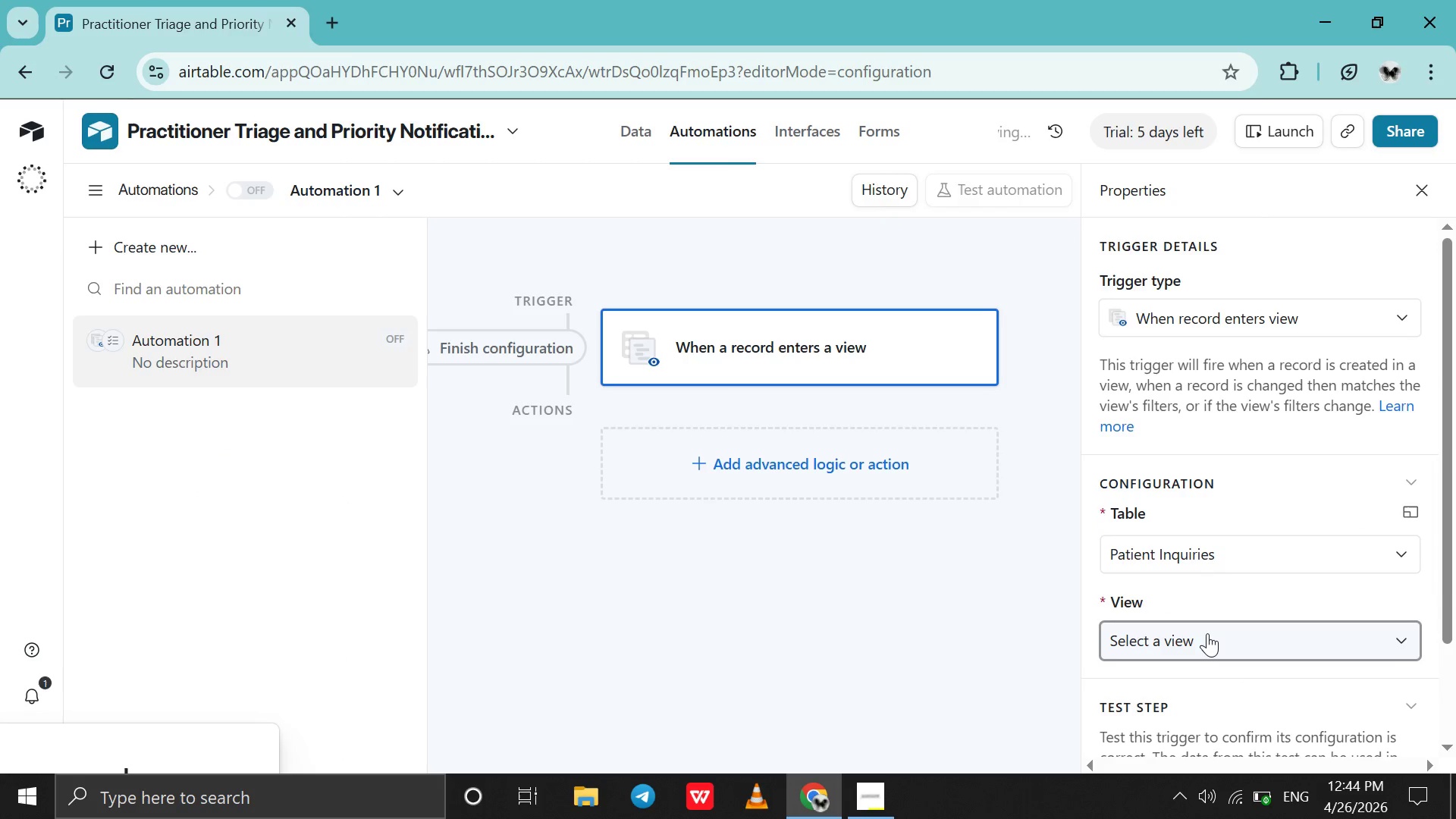 
left_click([1207, 633])
 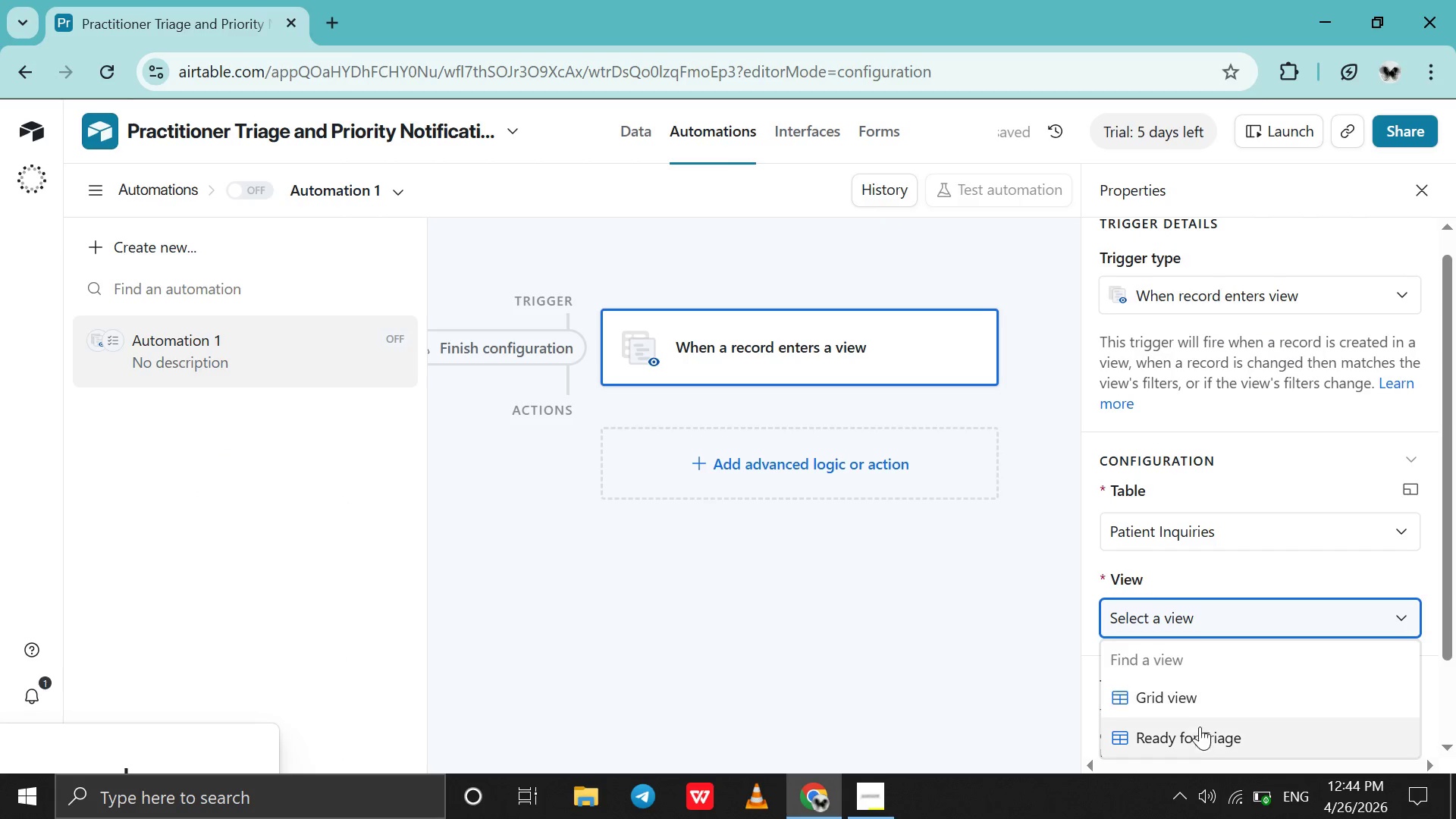 
scroll: coordinate [1207, 633], scroll_direction: down, amount: 1.0
 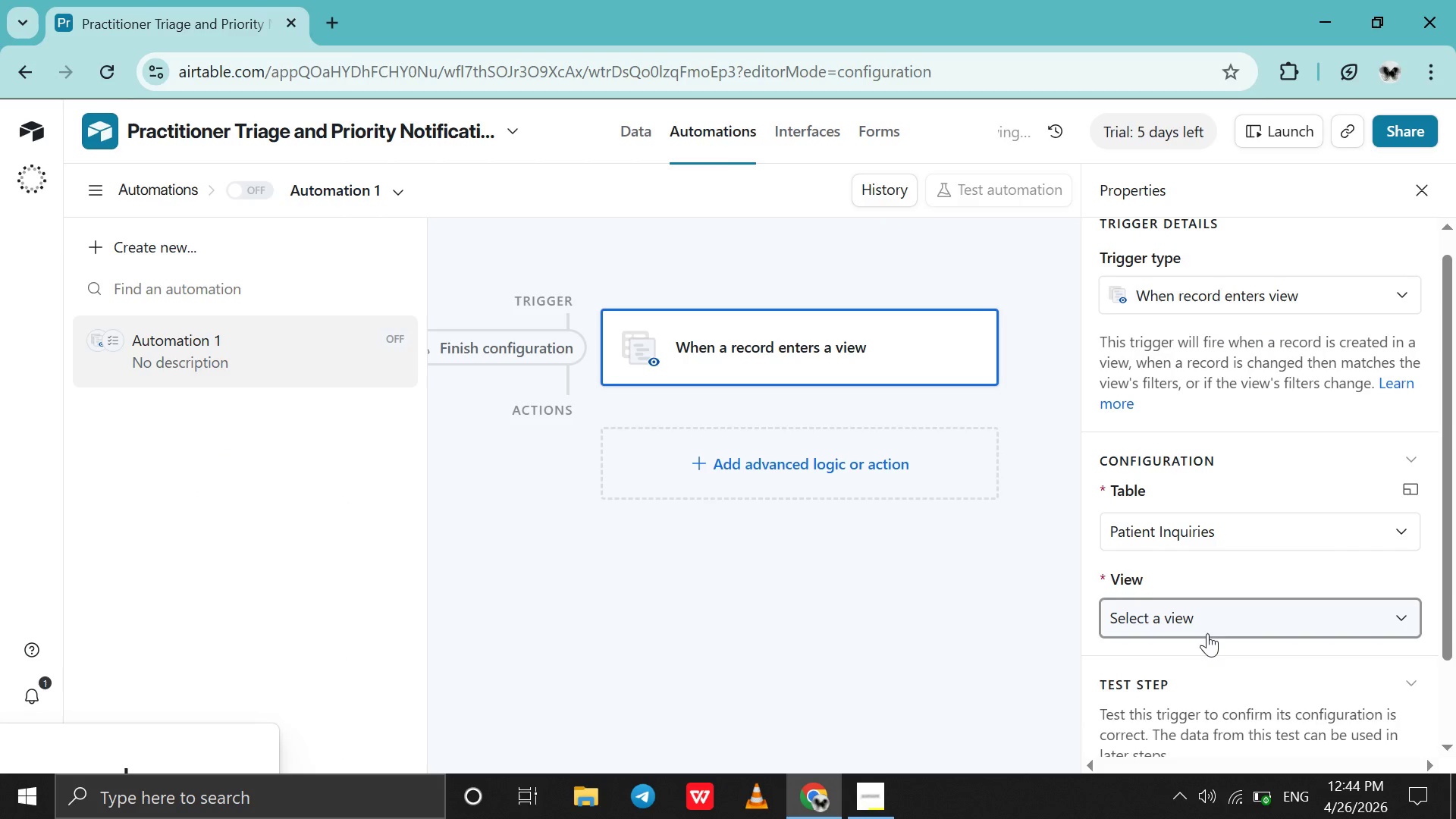 
left_click([1199, 733])
 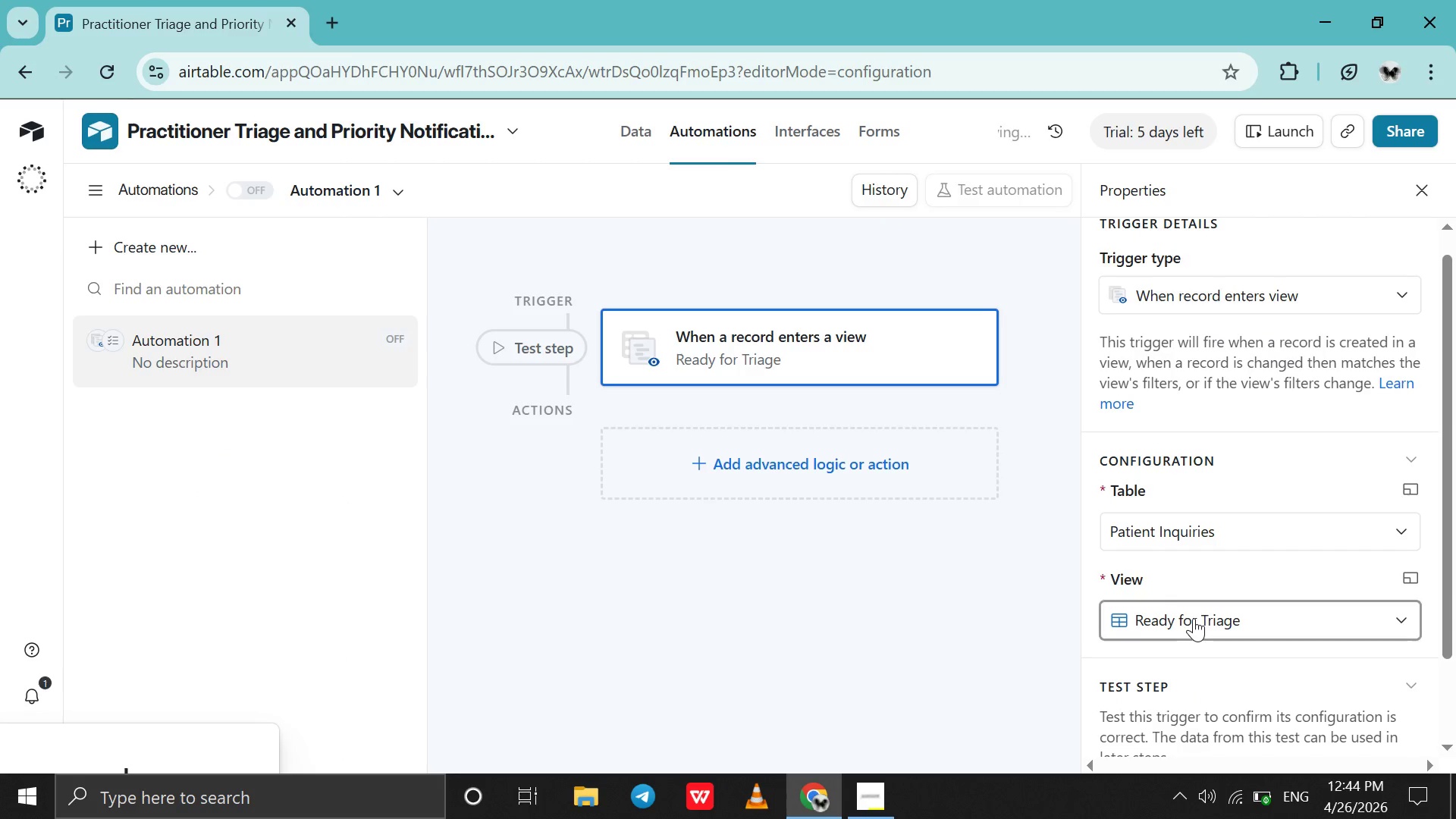 
scroll: coordinate [1194, 618], scroll_direction: down, amount: 8.0
 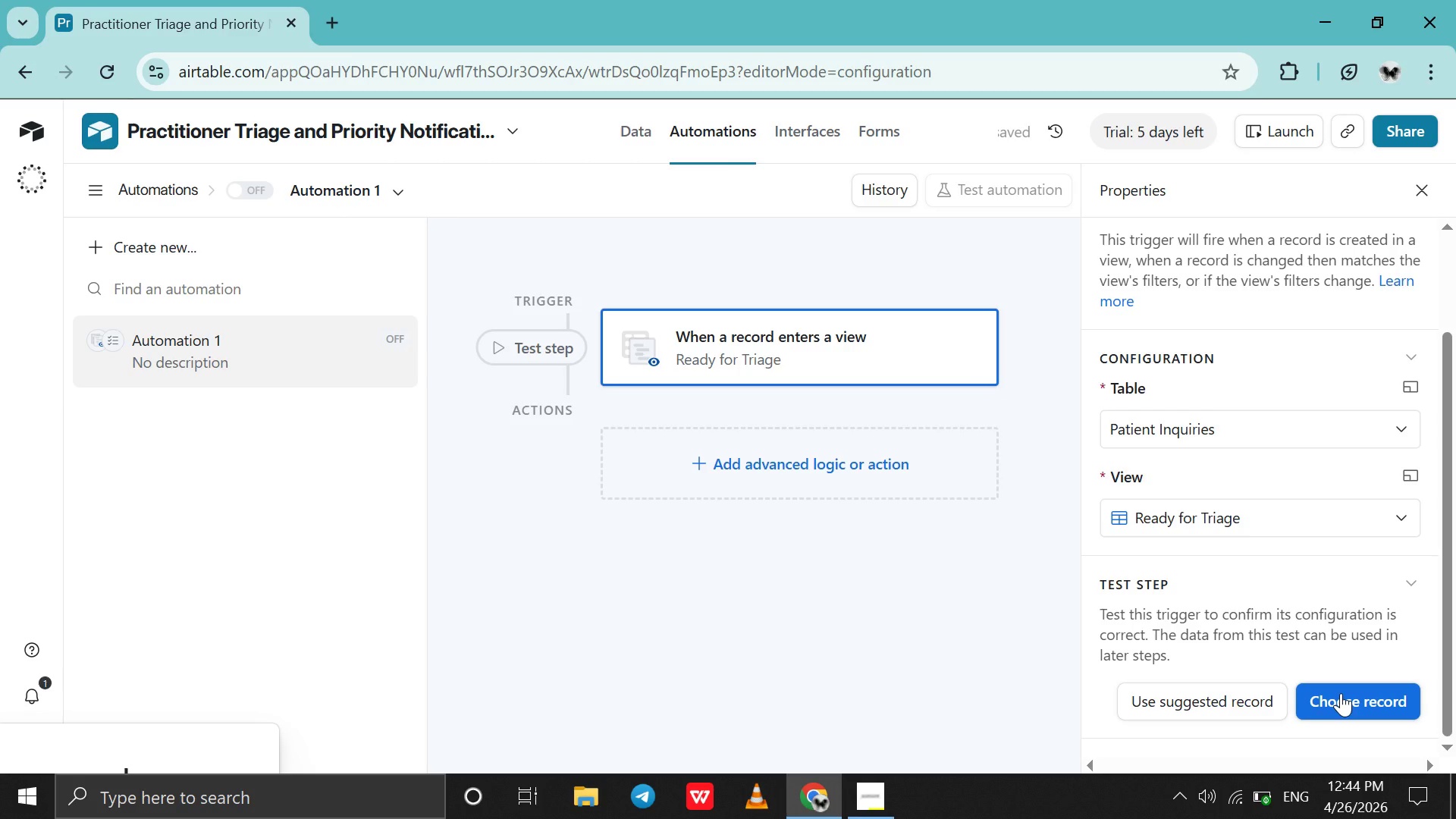 
left_click([1341, 693])
 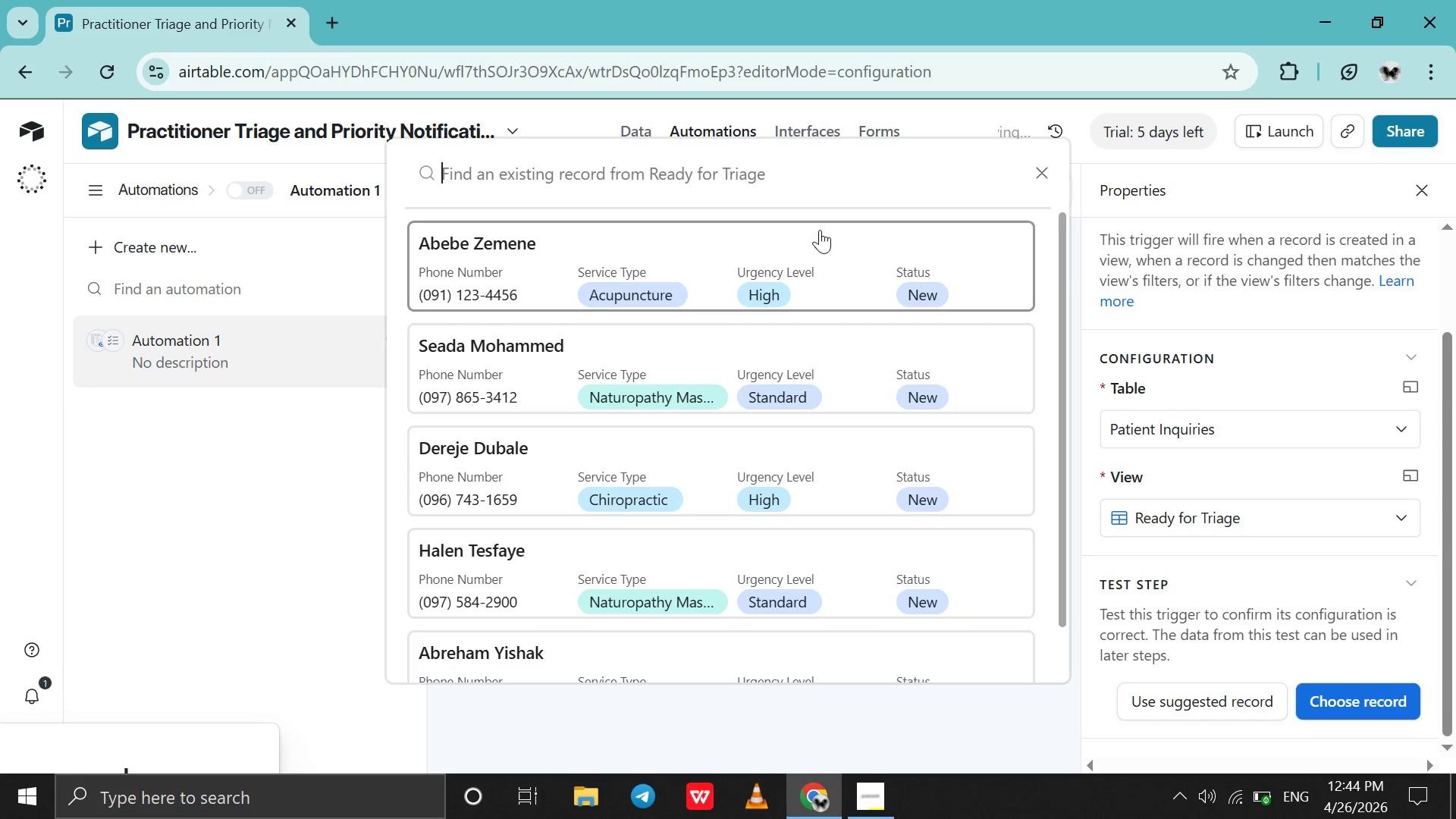 
left_click([820, 230])
 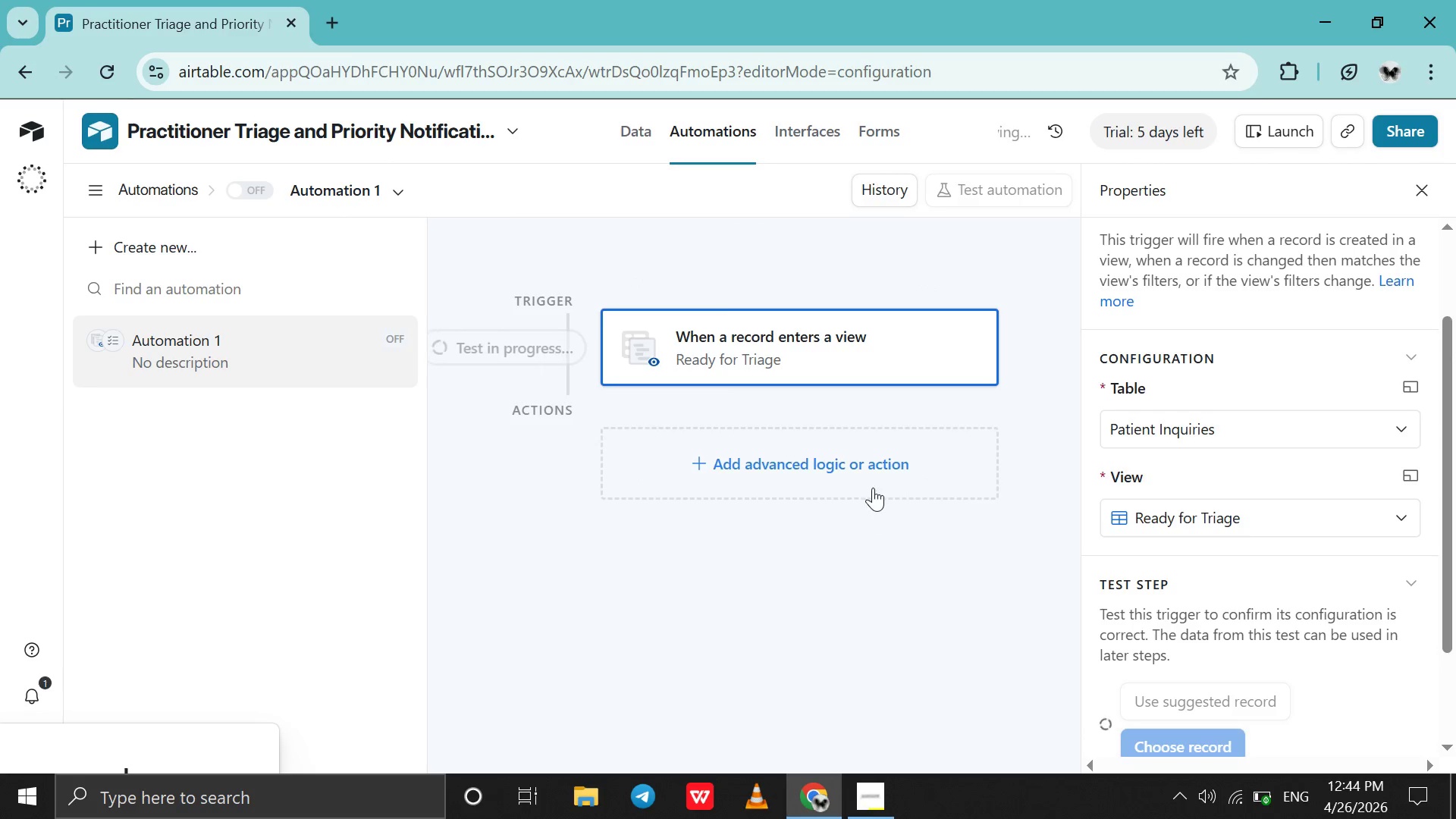 
left_click([875, 483])
 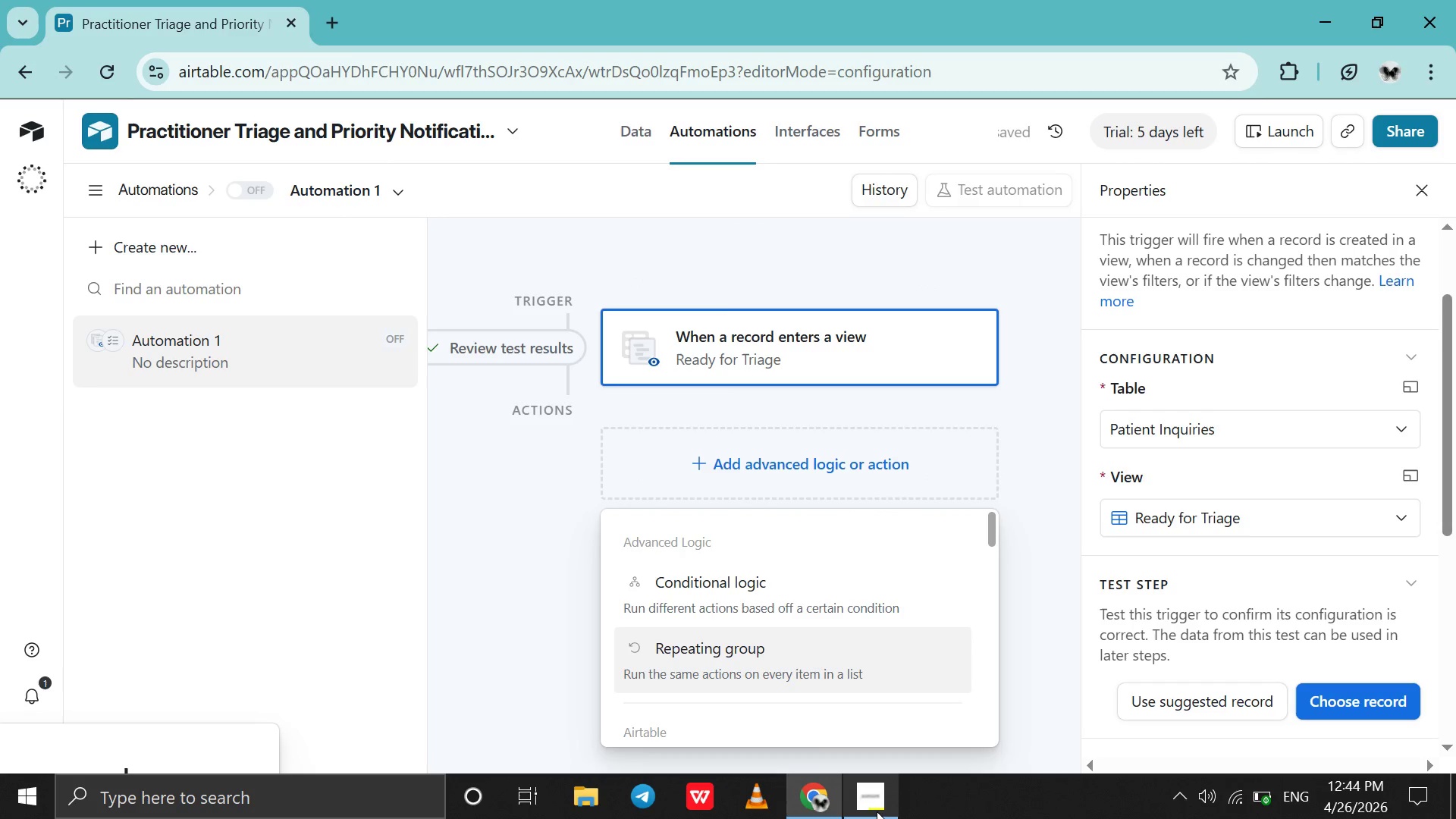 
left_click([877, 818])